 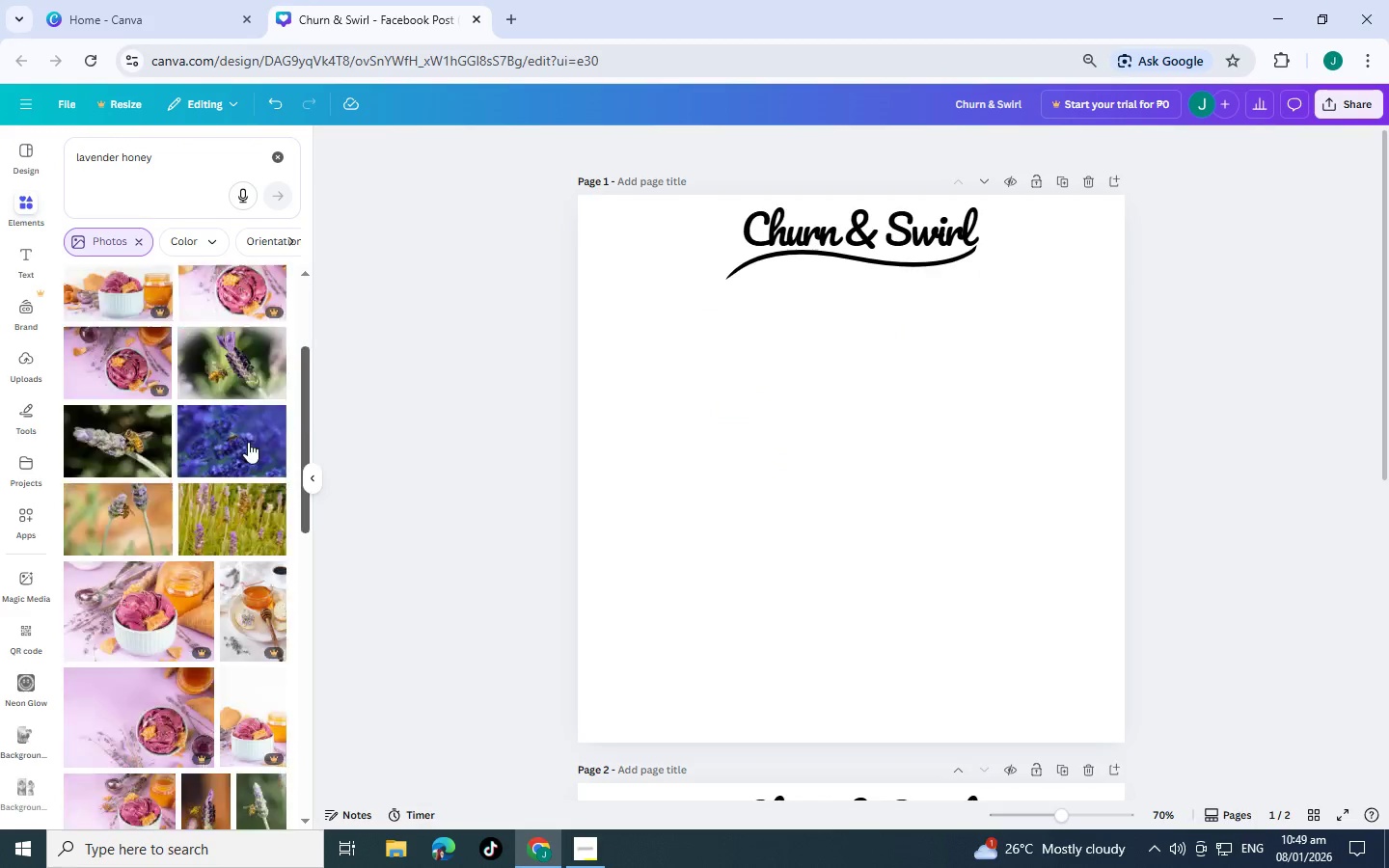 
scroll: coordinate [227, 447], scroll_direction: up, amount: 2.0
 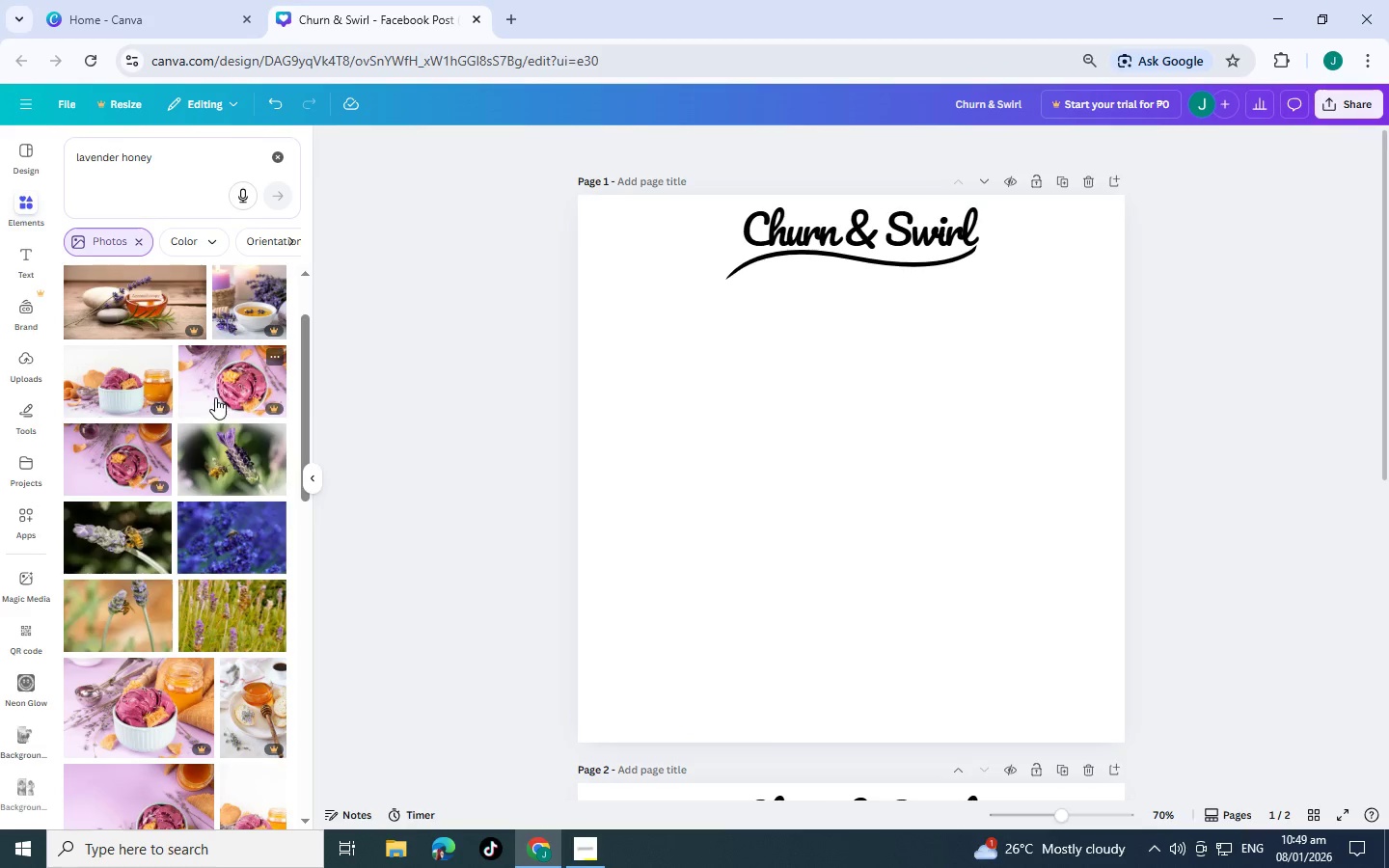 
scroll: coordinate [123, 388], scroll_direction: down, amount: 11.0
 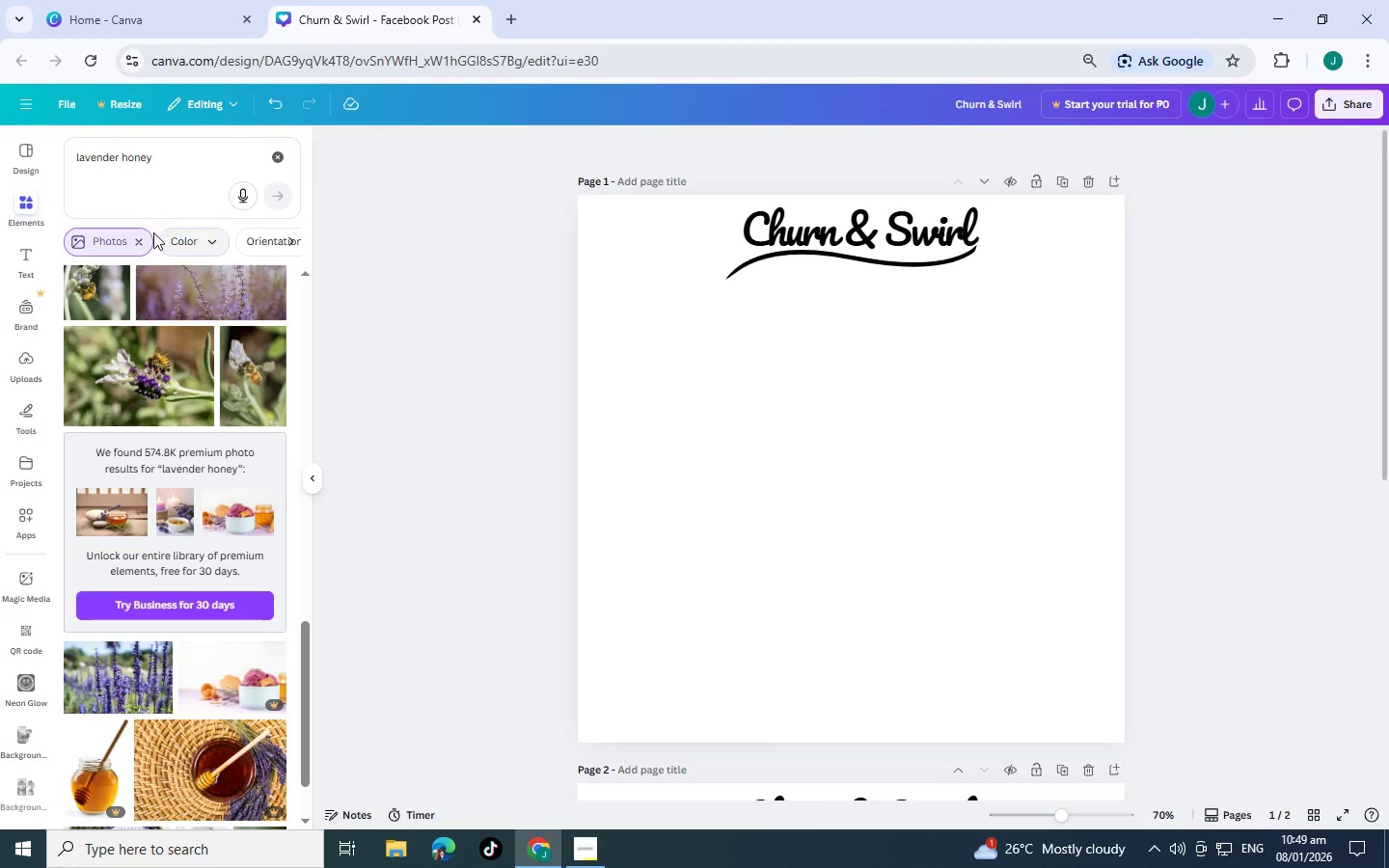 
left_click([143, 237])
 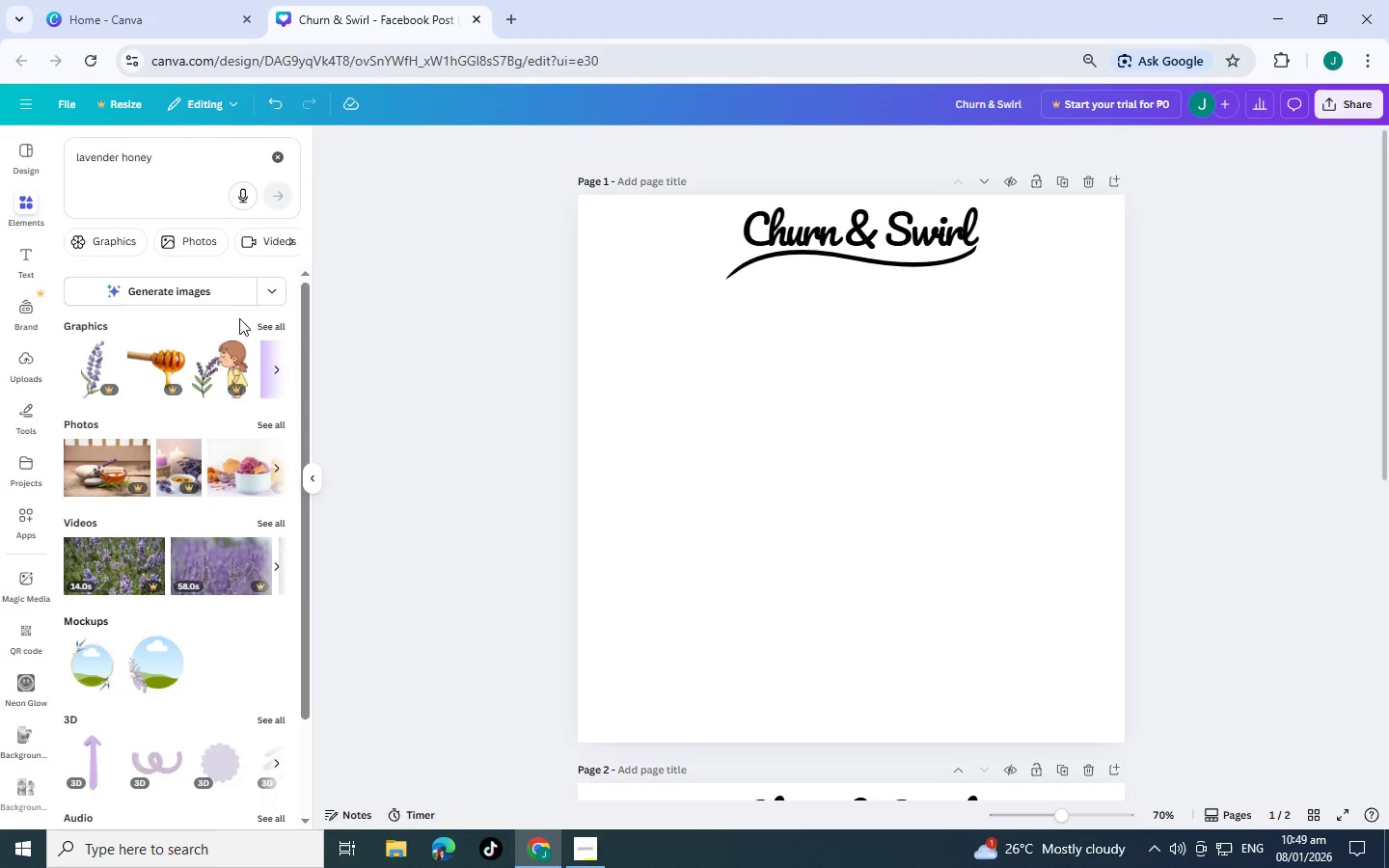 
left_click([269, 323])
 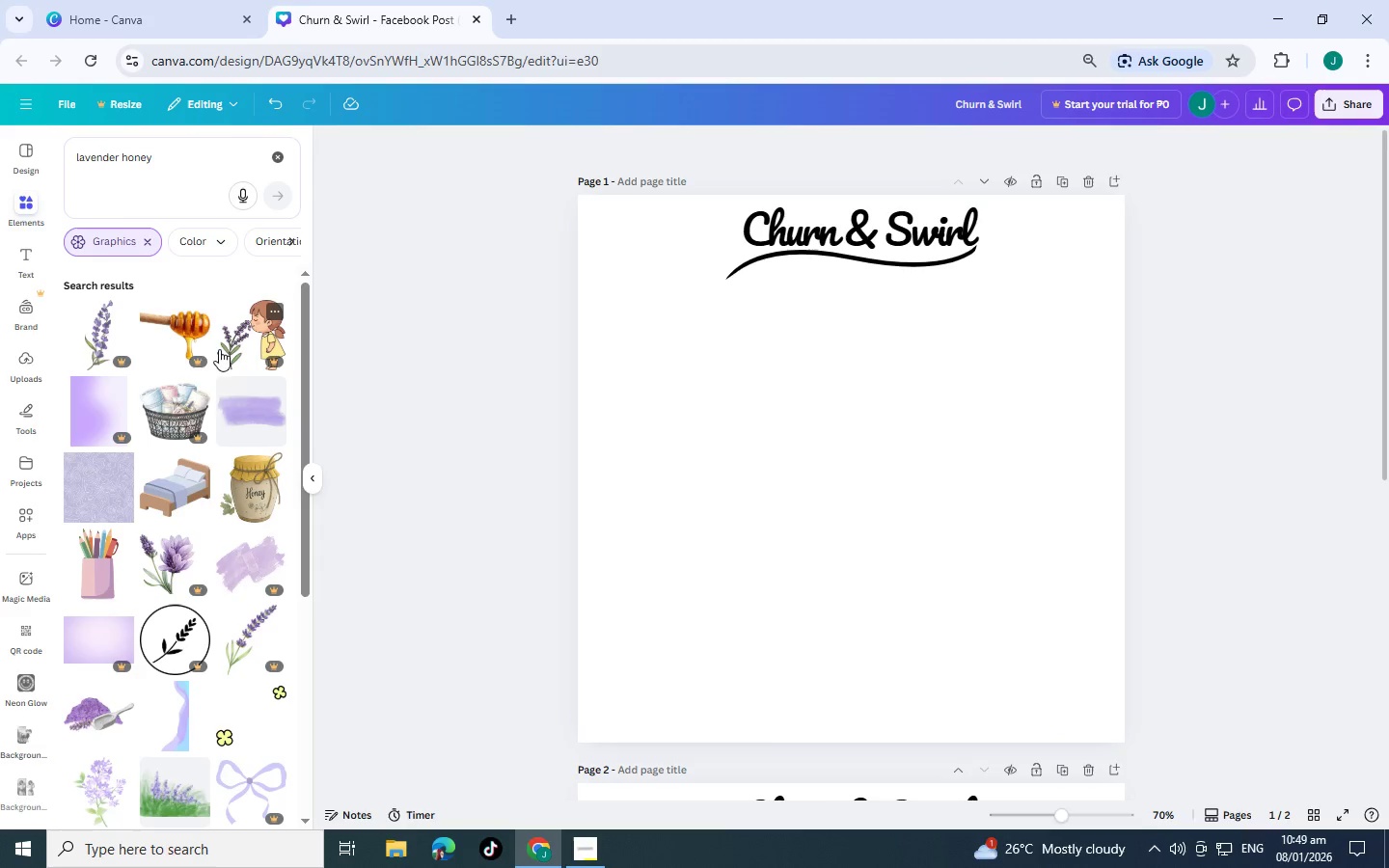 
scroll: coordinate [232, 375], scroll_direction: down, amount: 3.0
 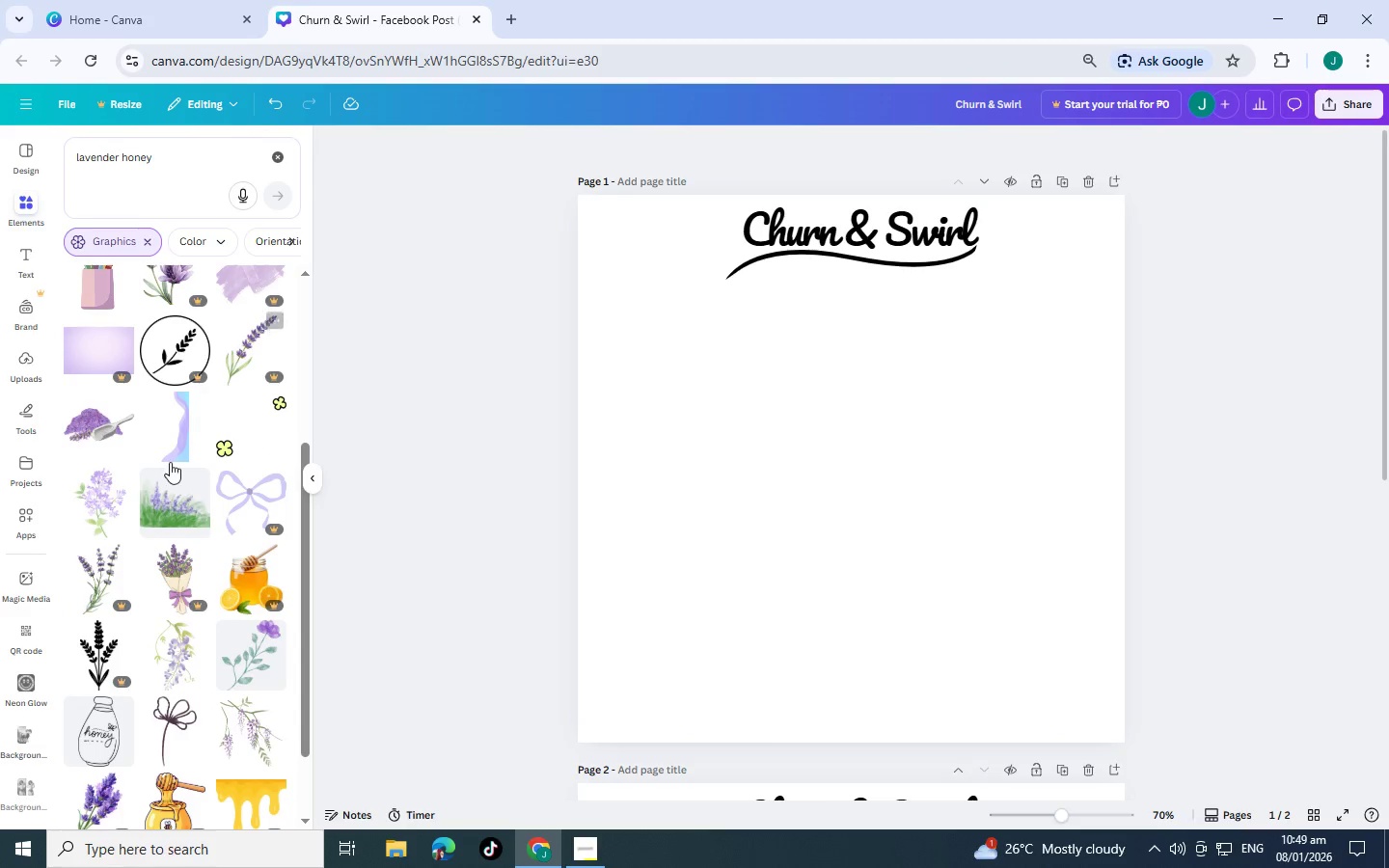 
scroll: coordinate [152, 598], scroll_direction: up, amount: 3.0
 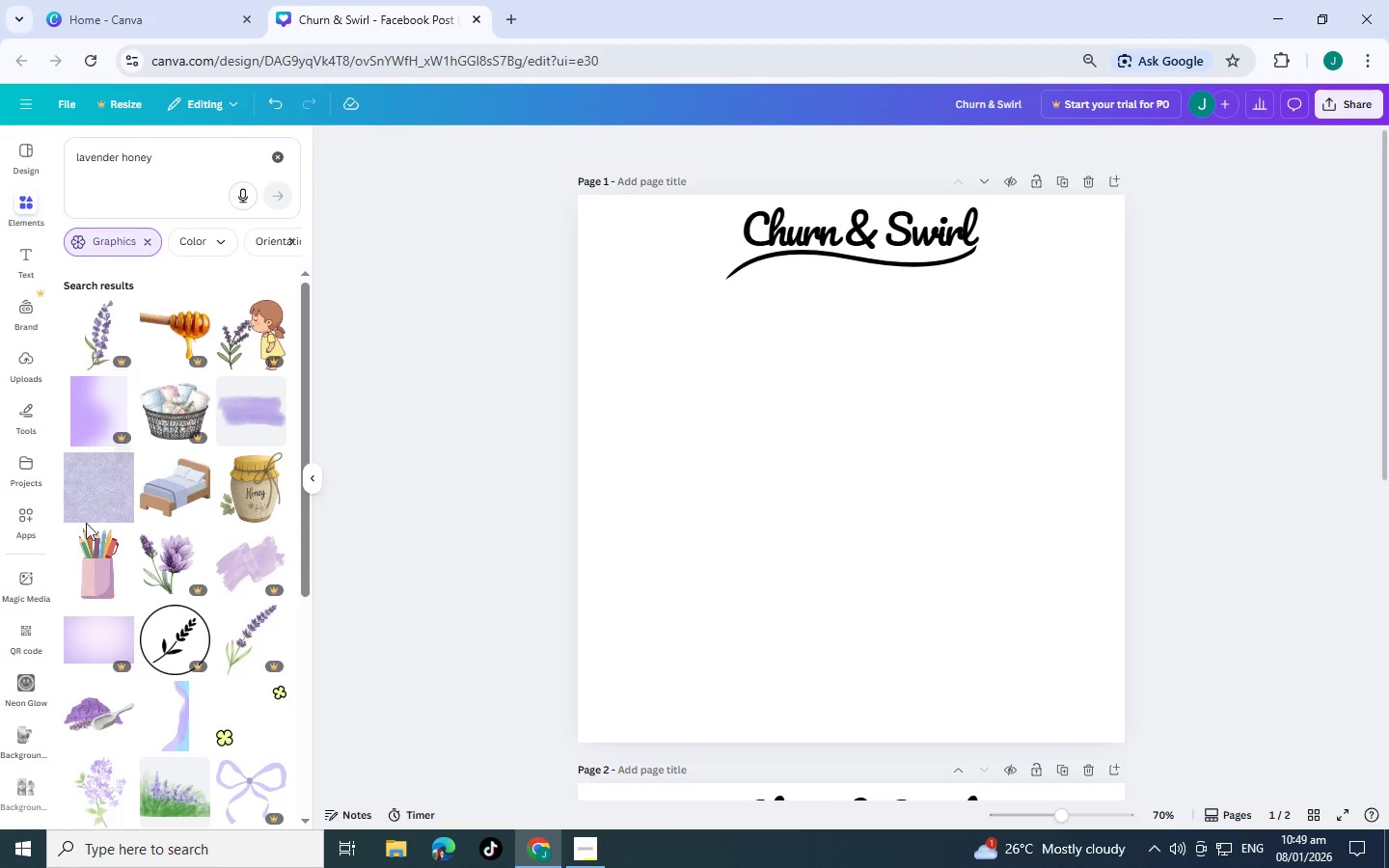 
scroll: coordinate [107, 532], scroll_direction: down, amount: 3.0
 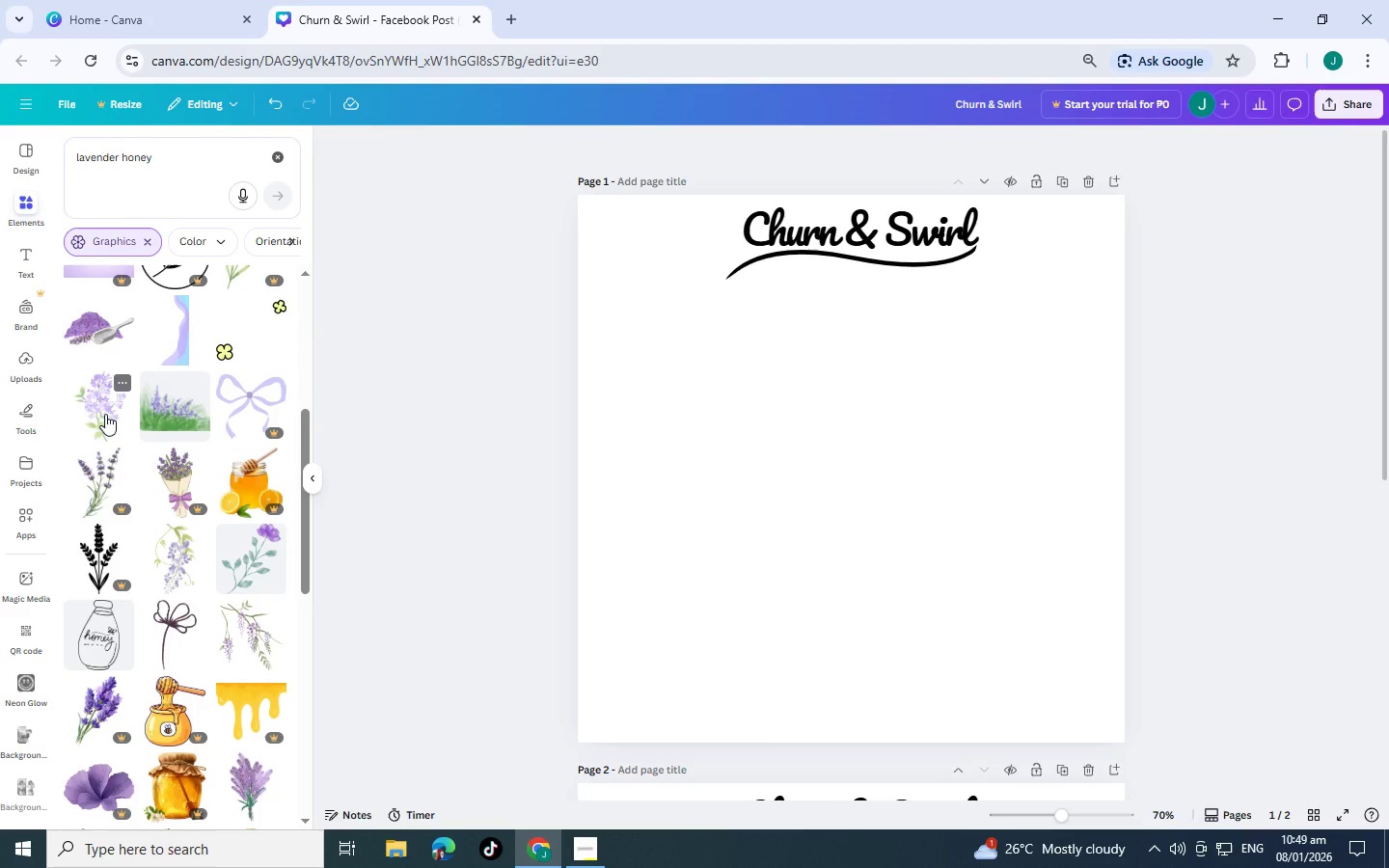 
left_click([105, 414])
 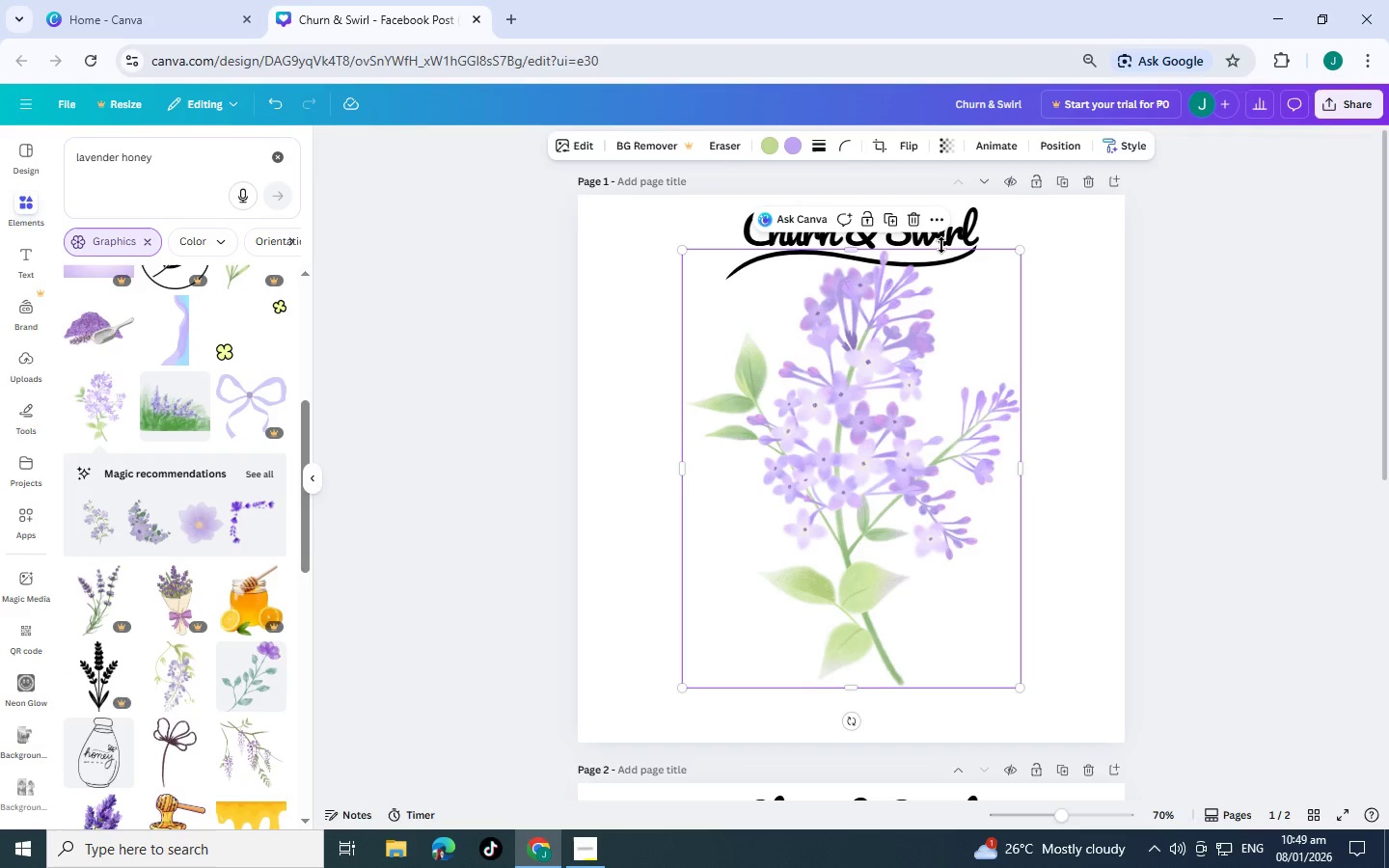 
left_click([914, 227])
 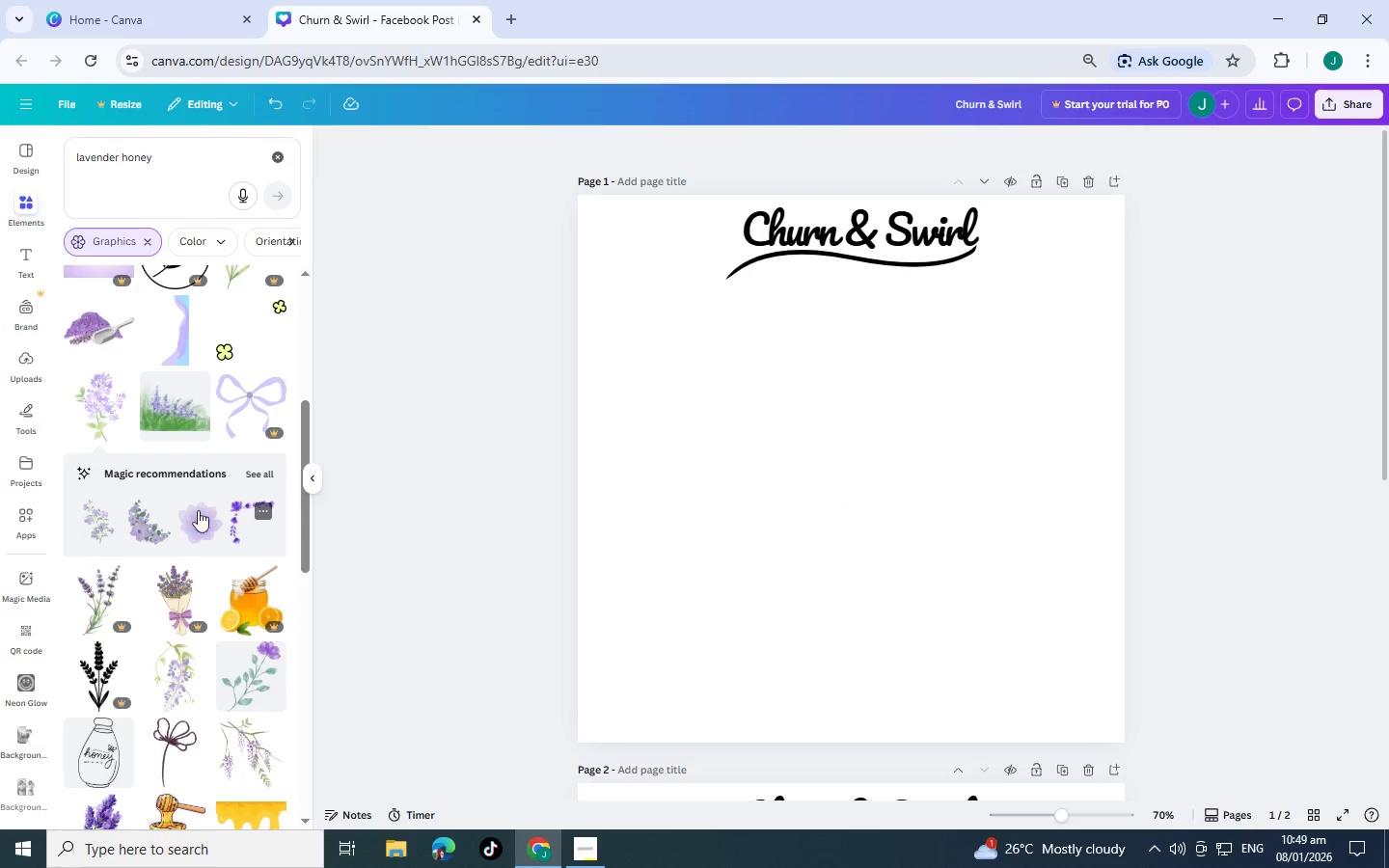 
left_click([87, 512])
 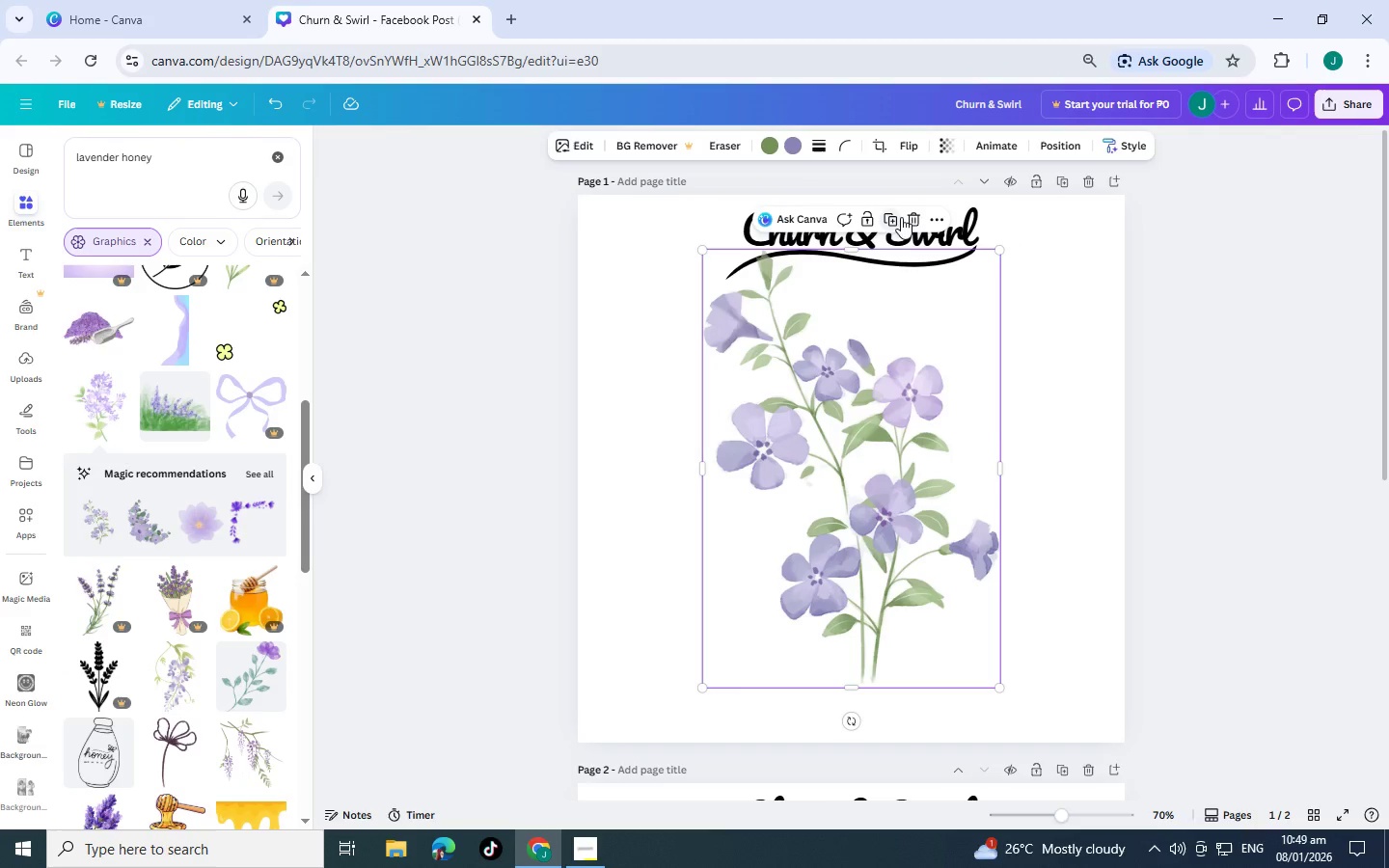 
left_click([909, 219])
 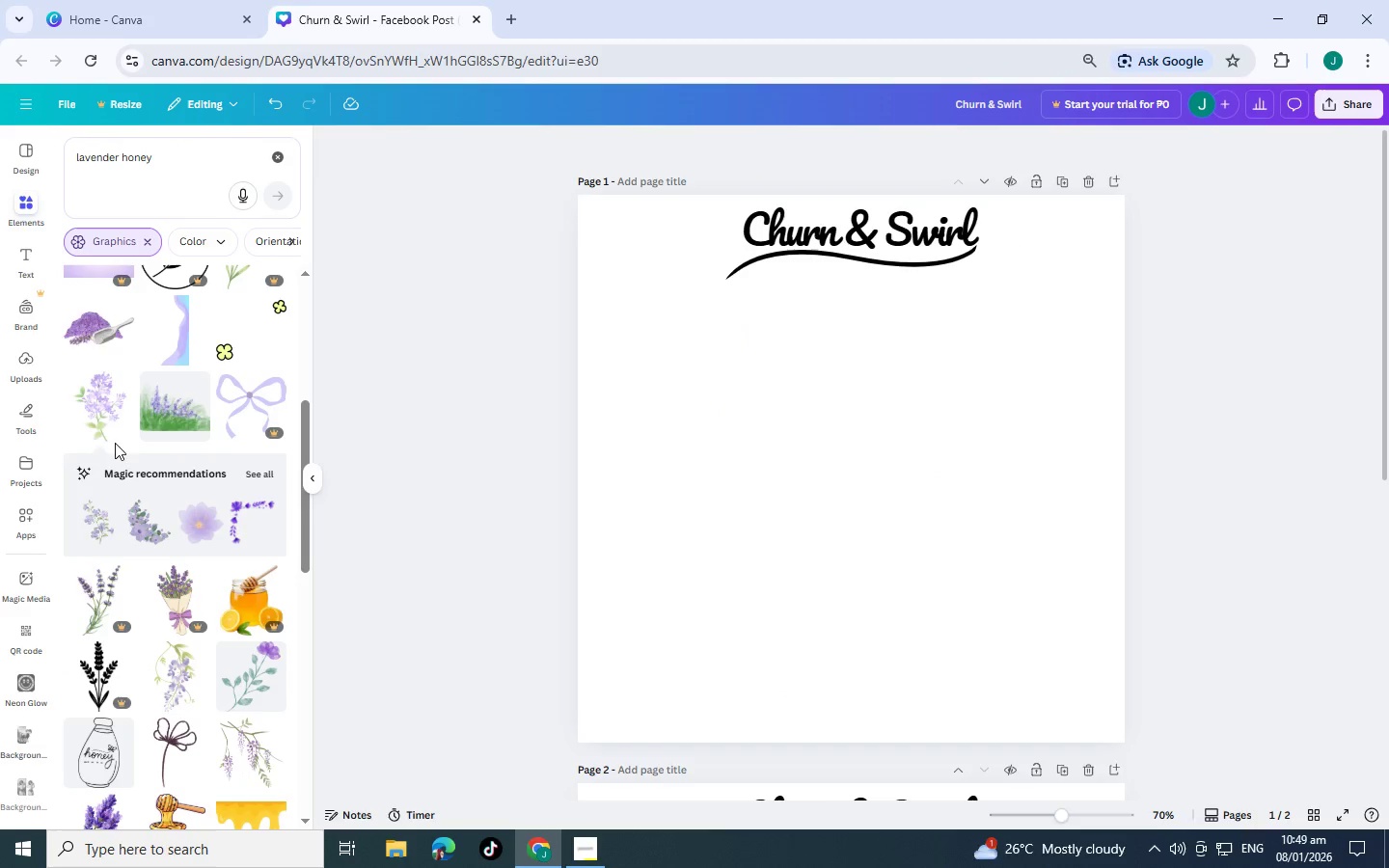 
left_click([102, 408])
 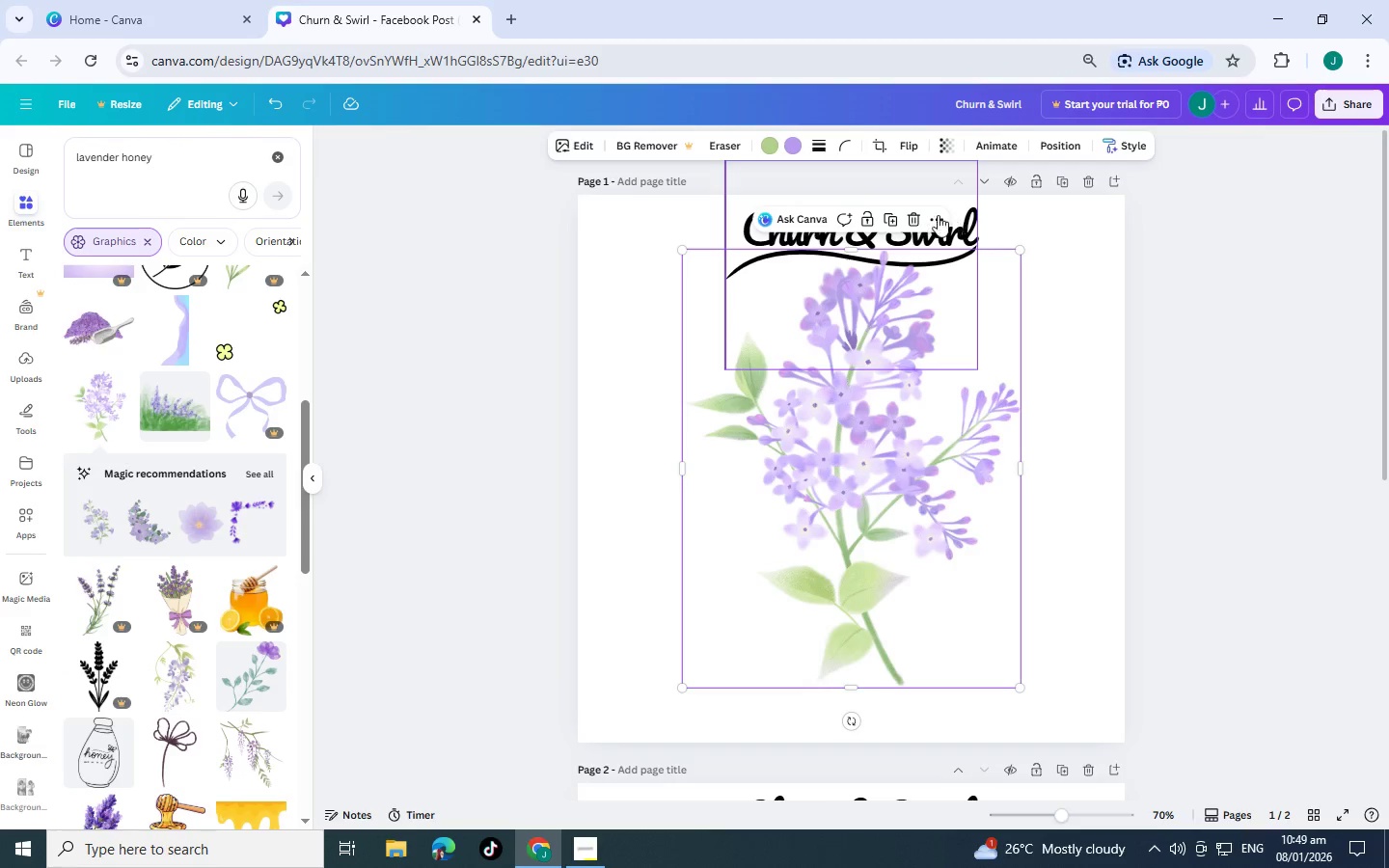 
left_click([915, 217])
 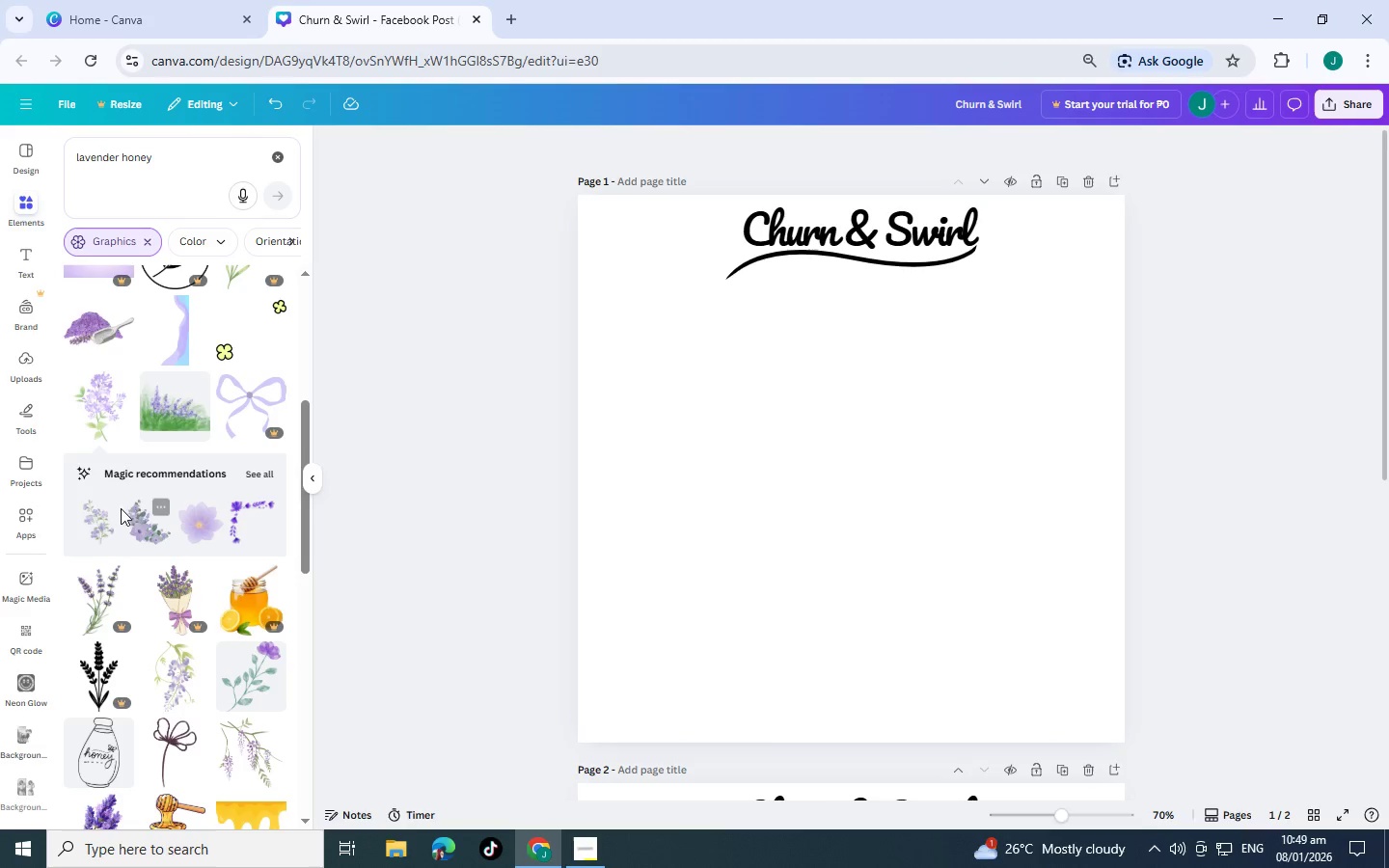 
left_click([106, 511])
 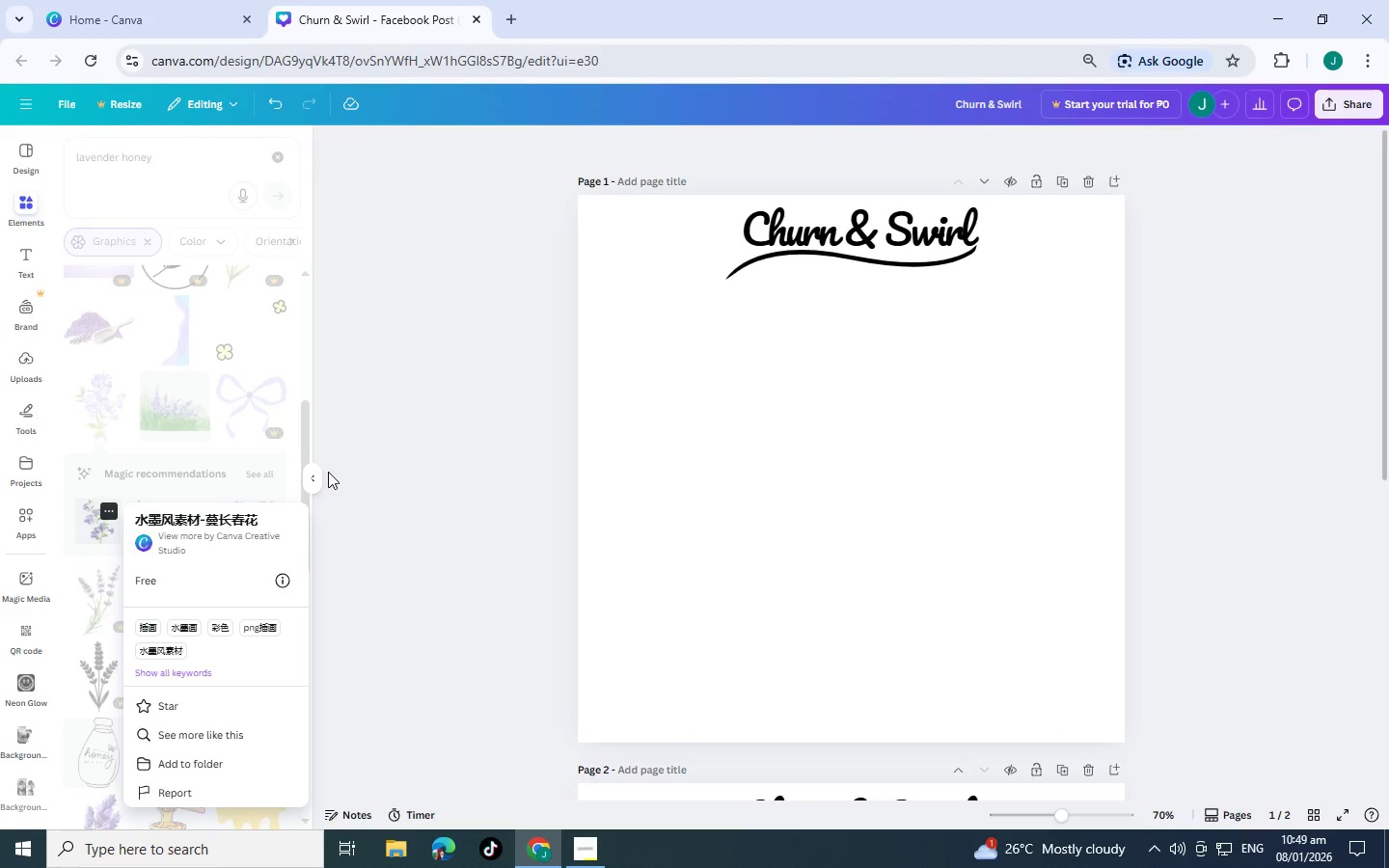 
left_click([329, 472])
 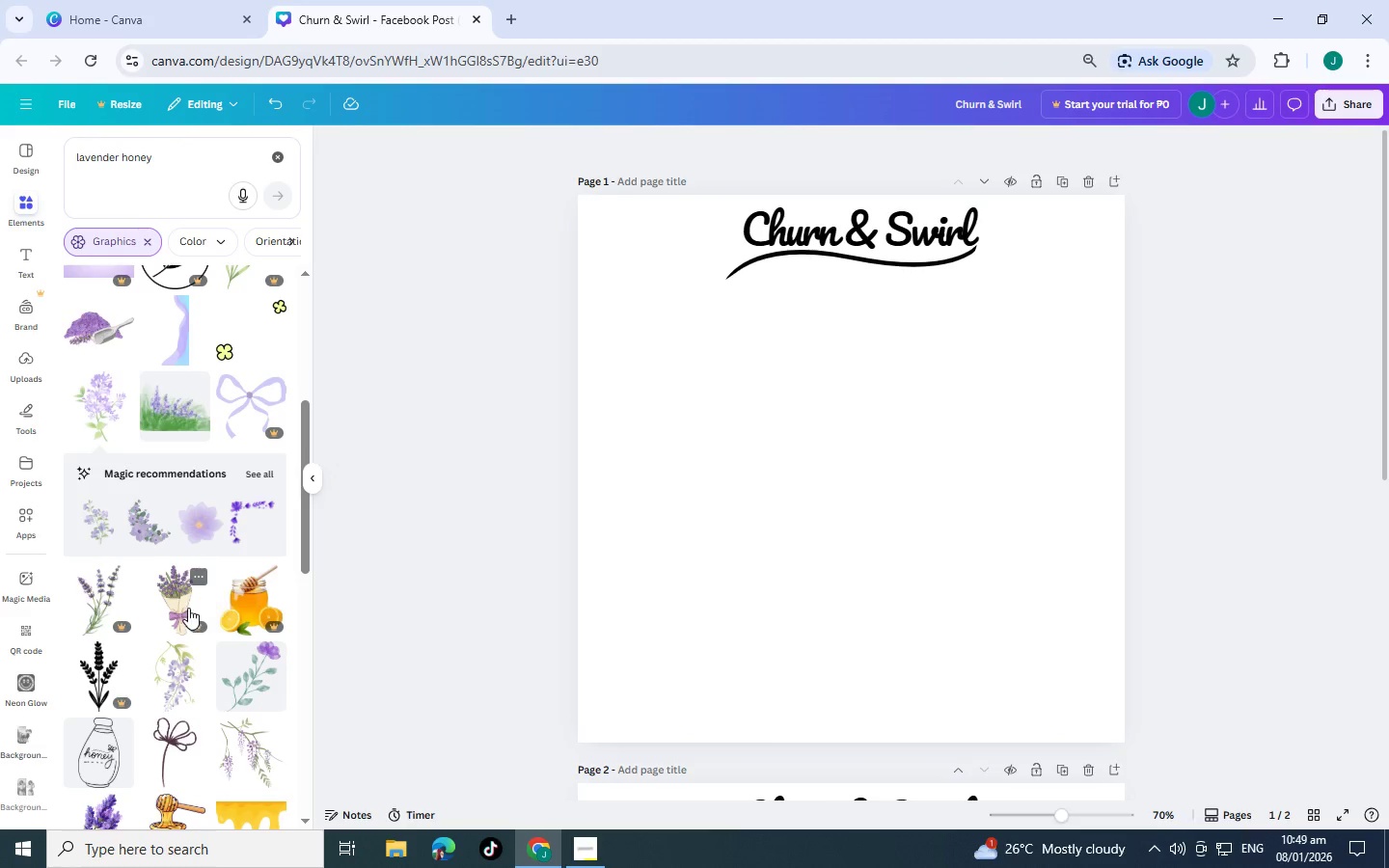 
scroll: coordinate [204, 628], scroll_direction: down, amount: 2.0
 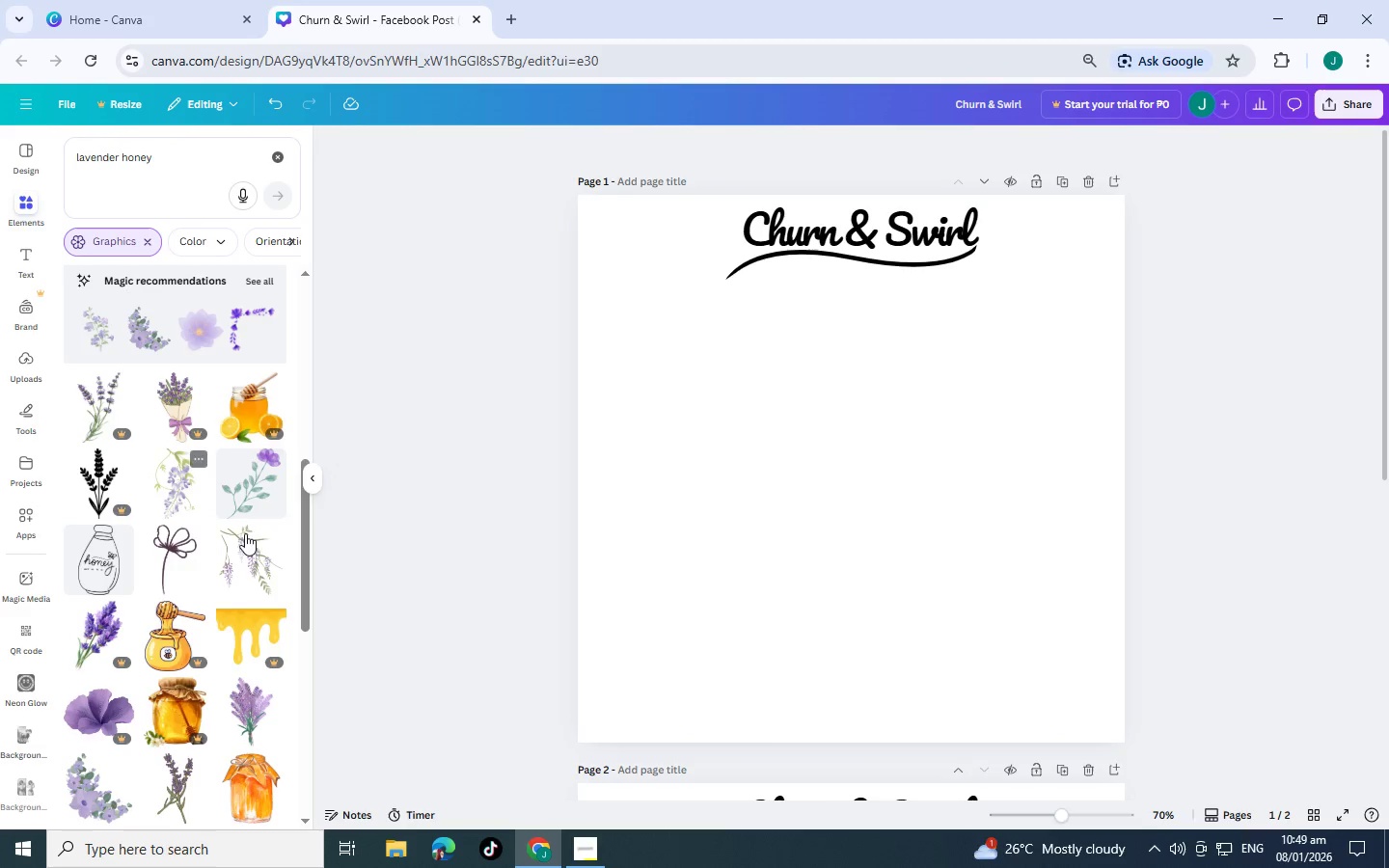 
left_click([253, 536])
 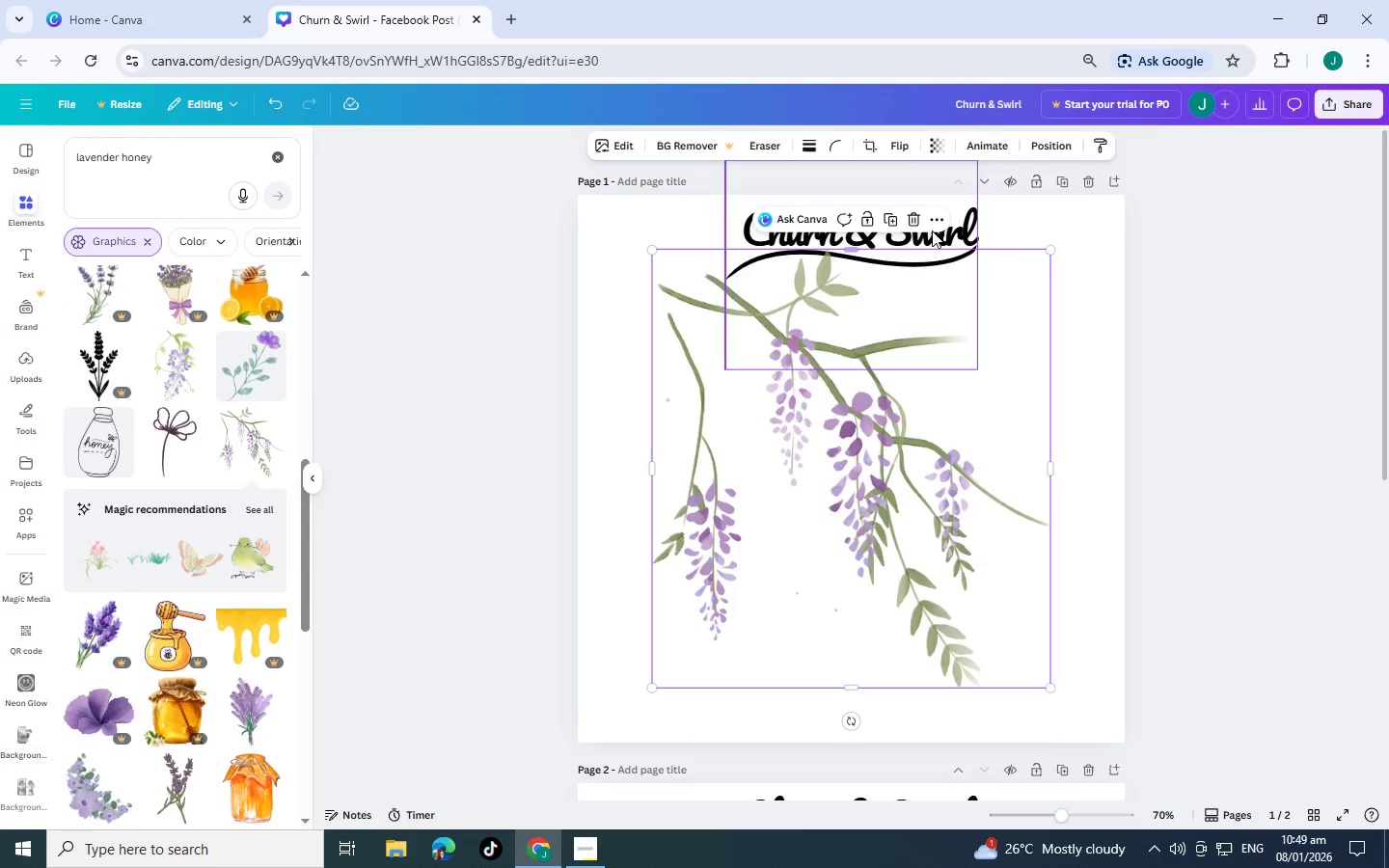 
left_click([915, 211])
 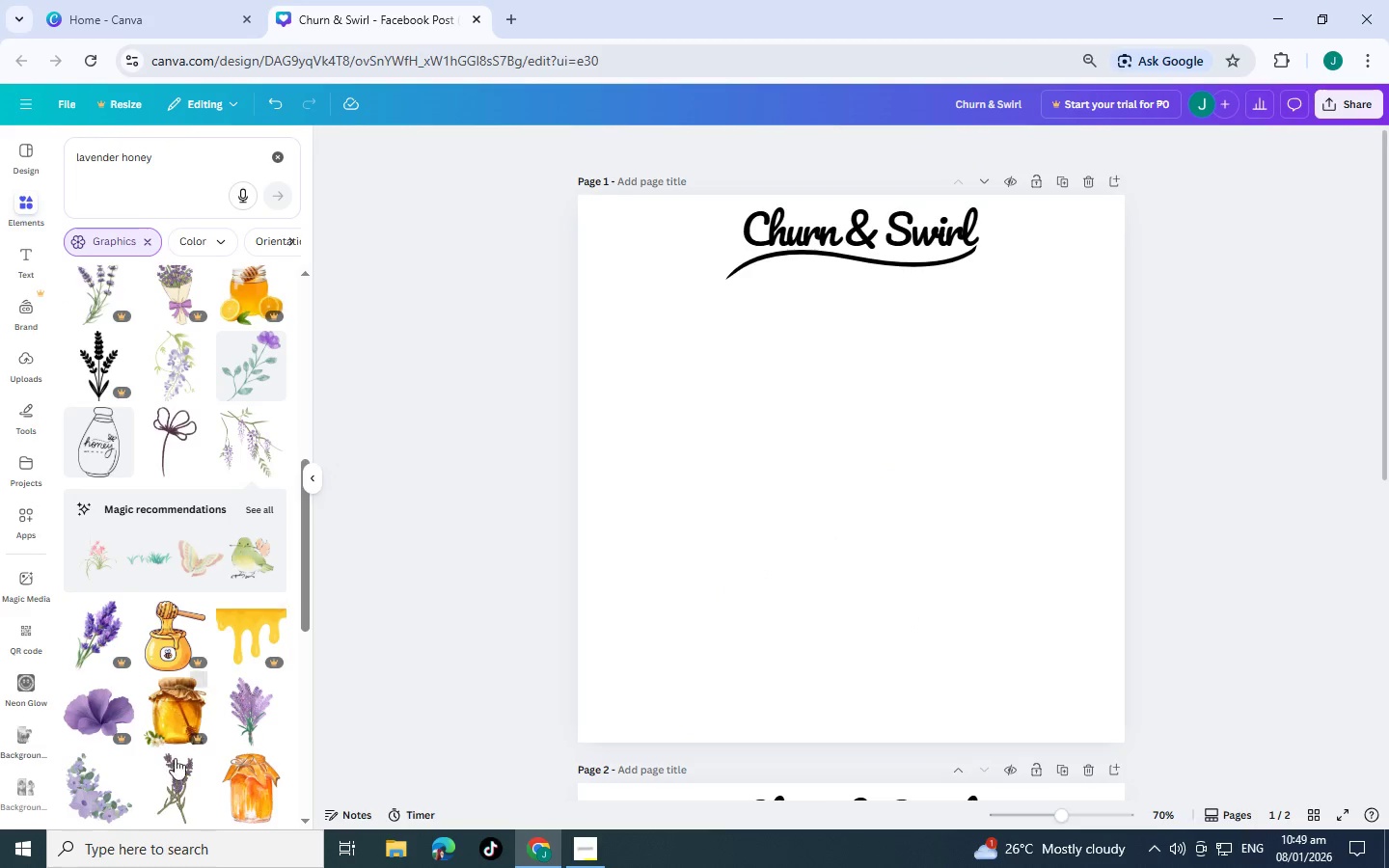 
scroll: coordinate [167, 792], scroll_direction: down, amount: 1.0
 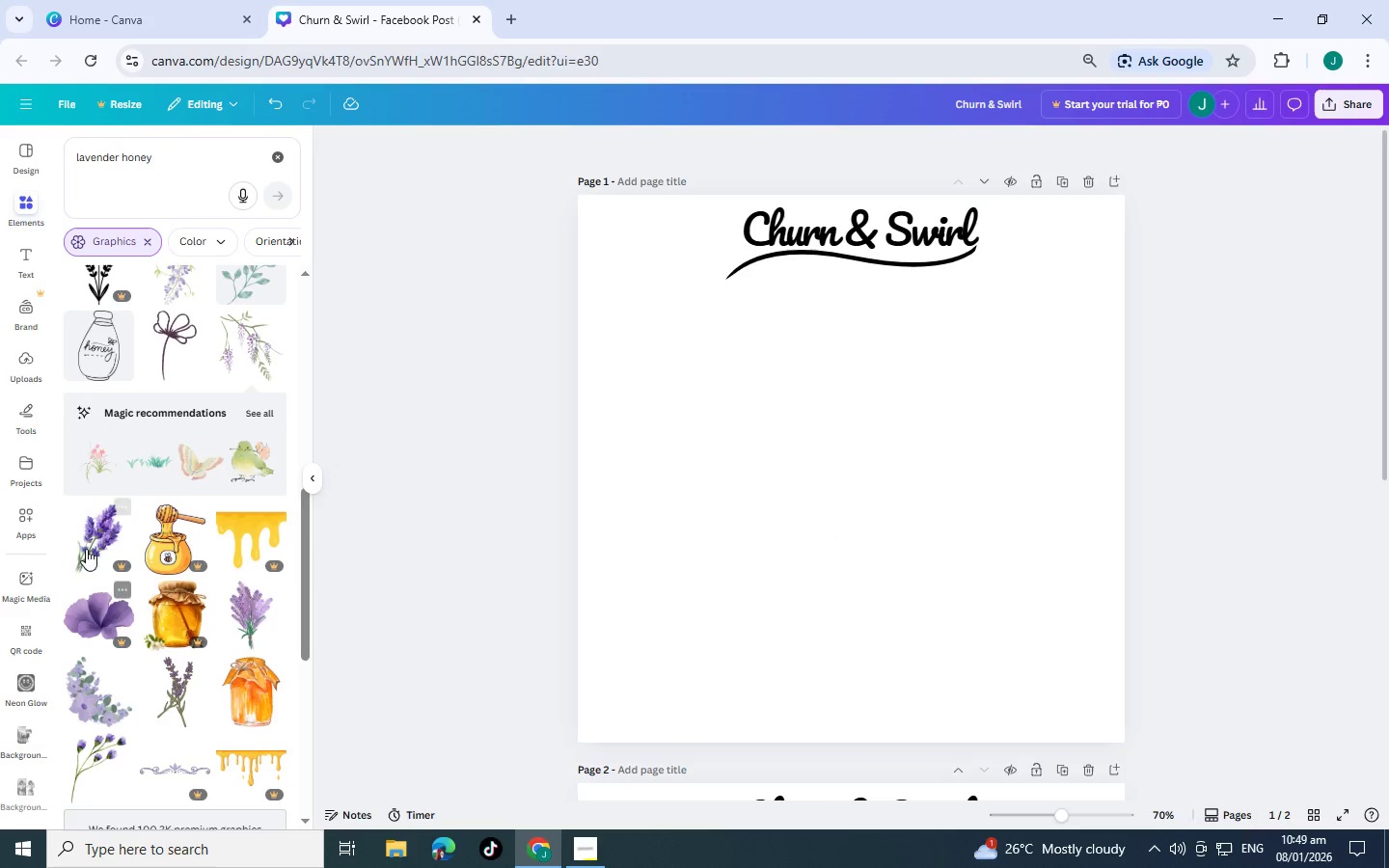 
left_click([91, 531])
 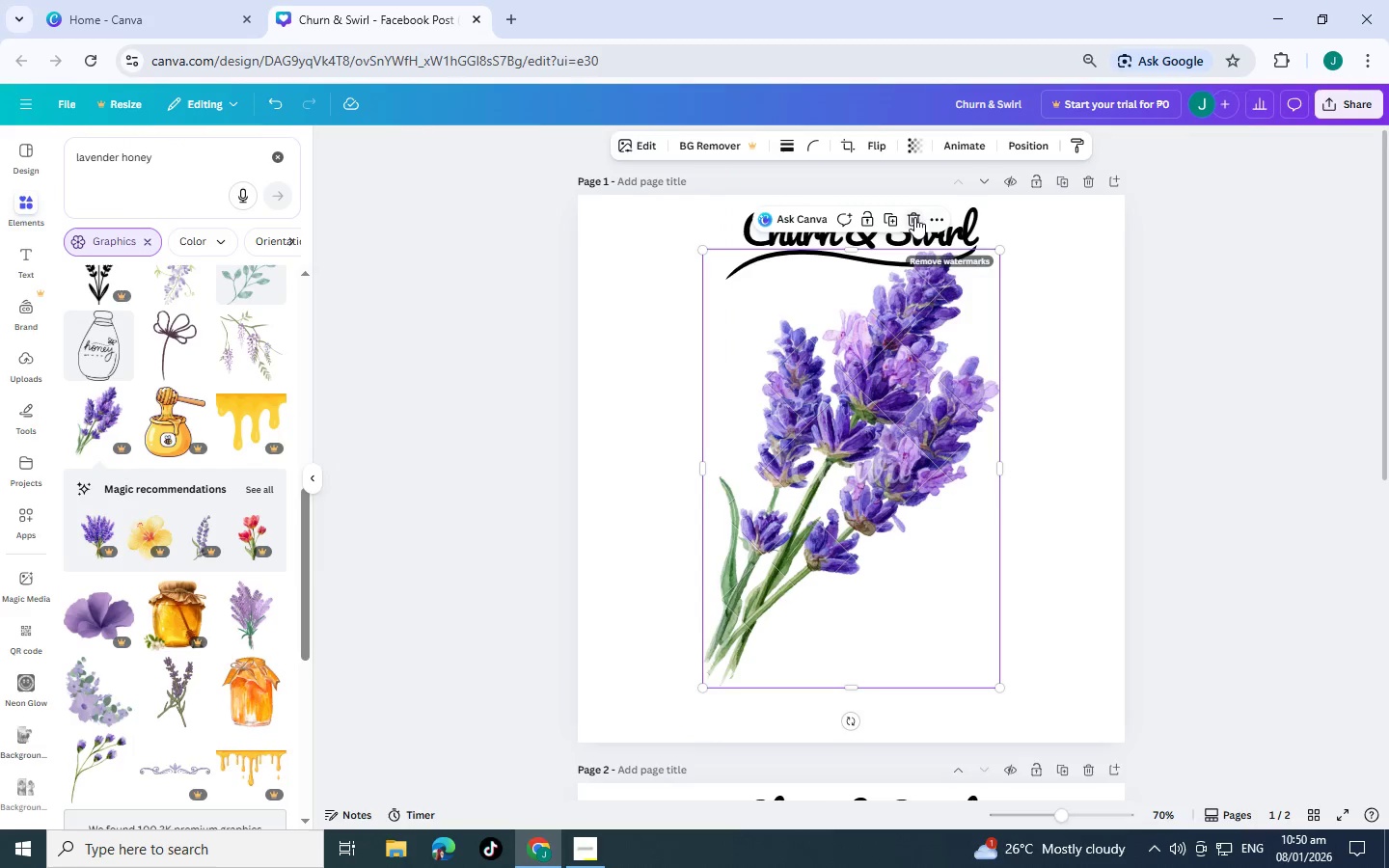 
left_click([909, 217])
 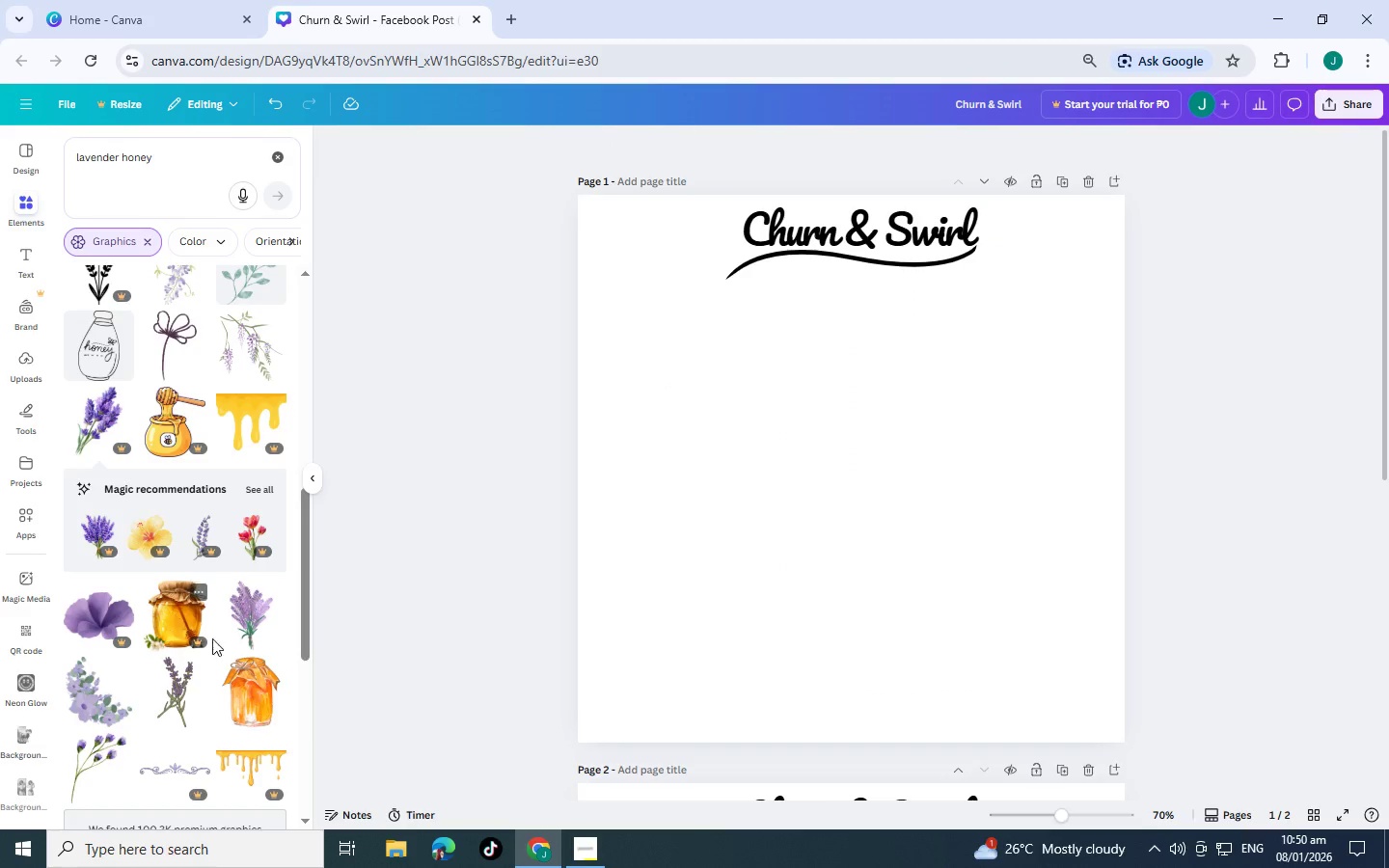 
scroll: coordinate [207, 624], scroll_direction: down, amount: 6.0
 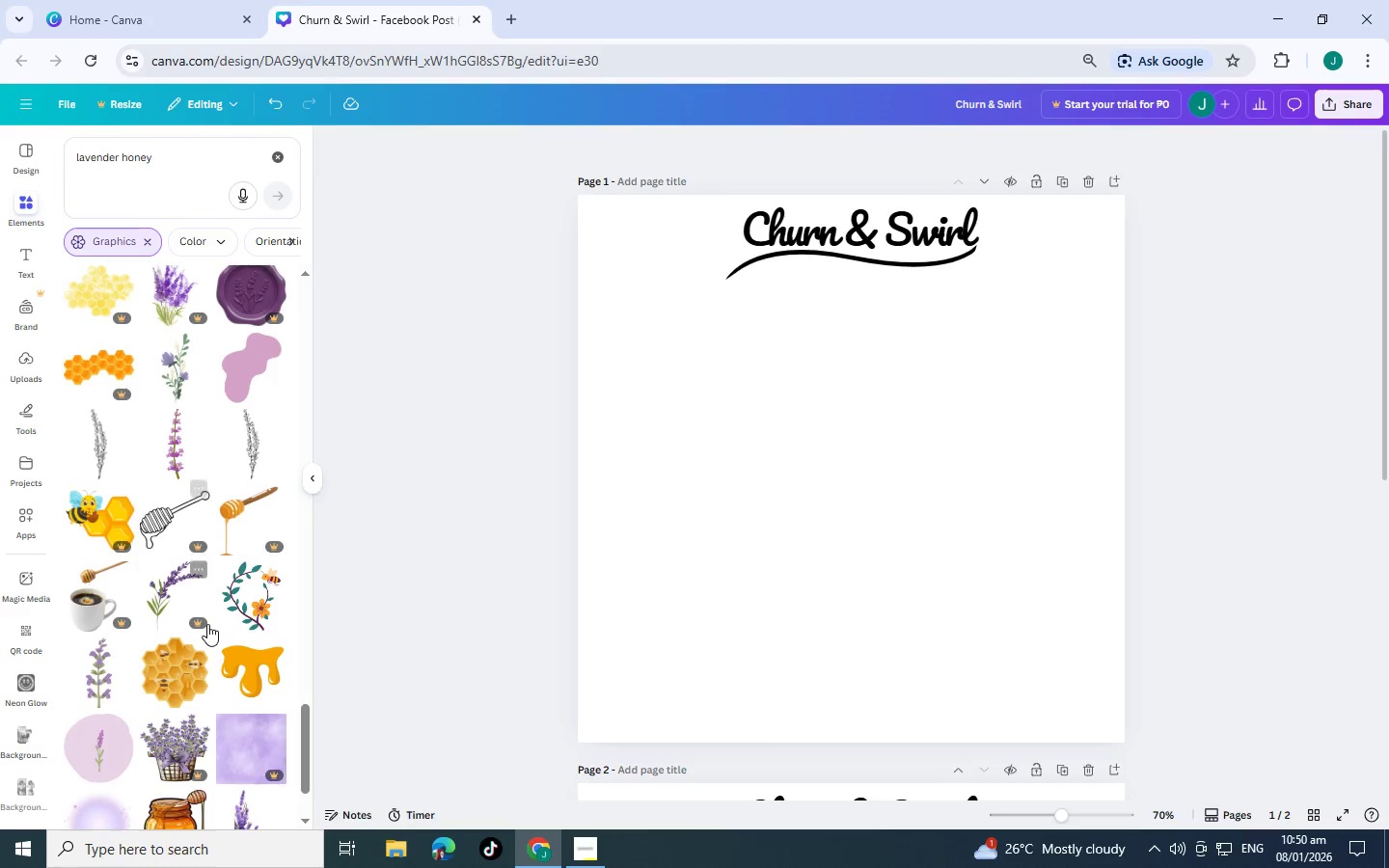 
left_click([168, 416])
 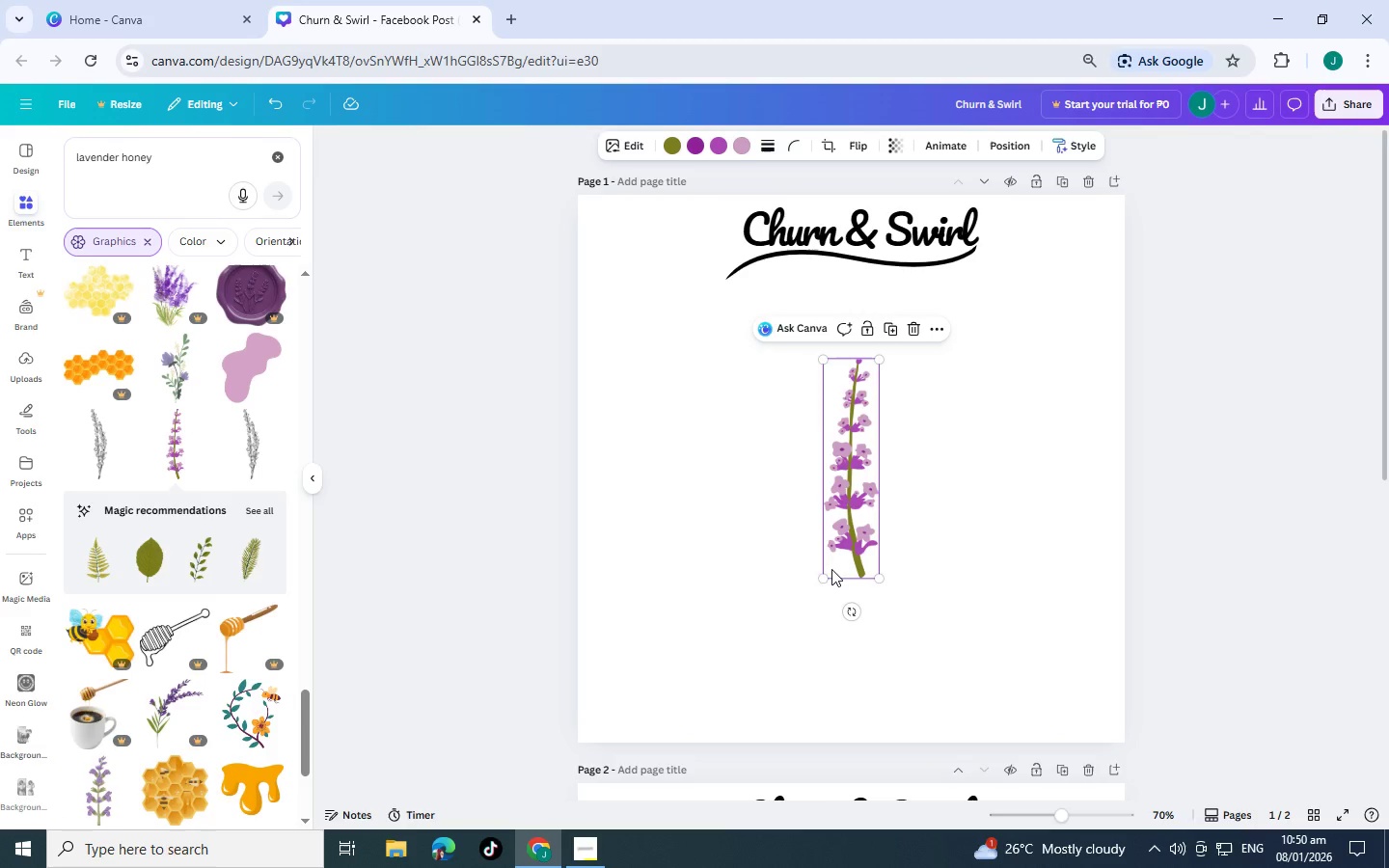 
left_click_drag(start_coordinate=[827, 575], to_coordinate=[649, 699])
 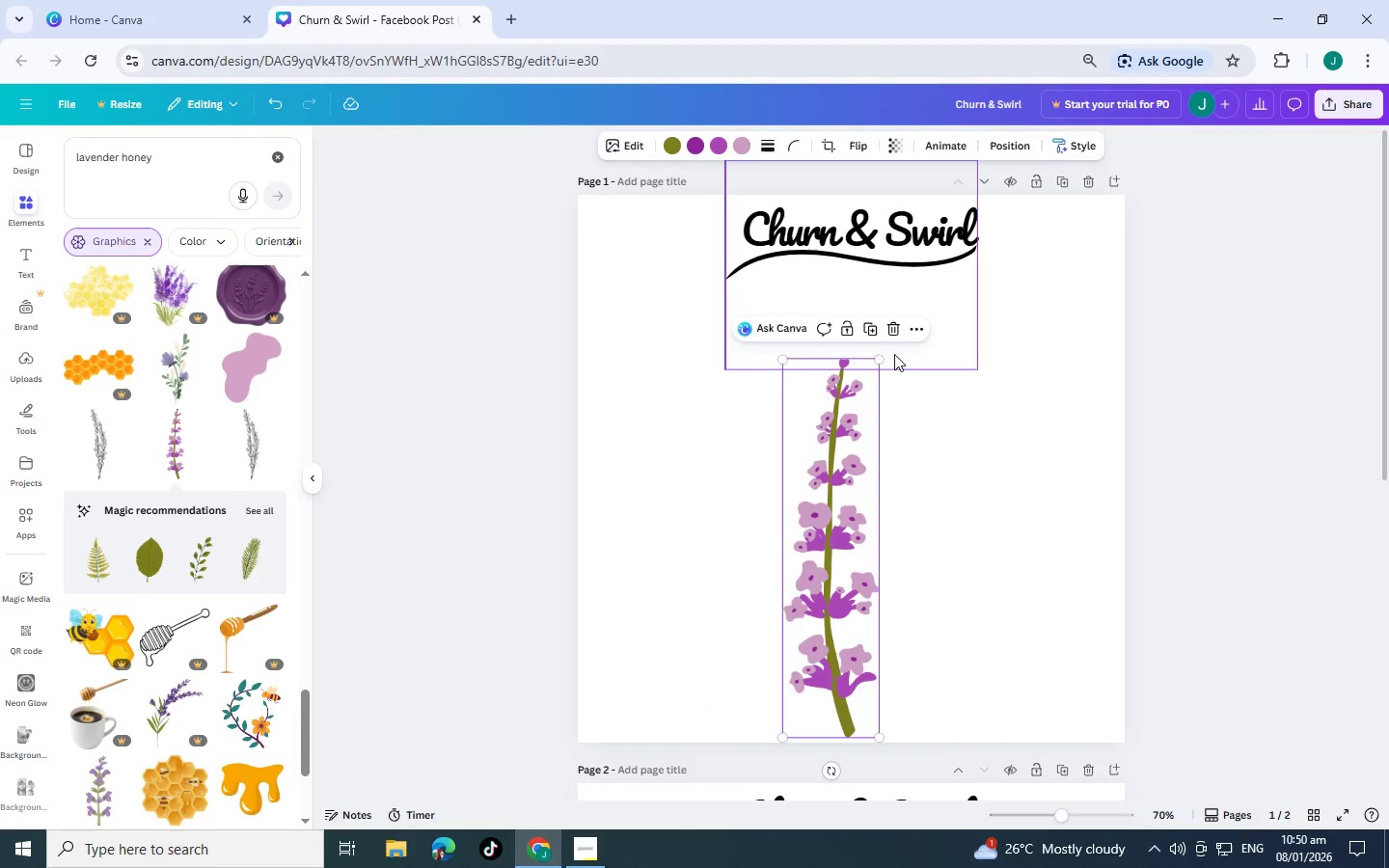 
left_click([887, 337])
 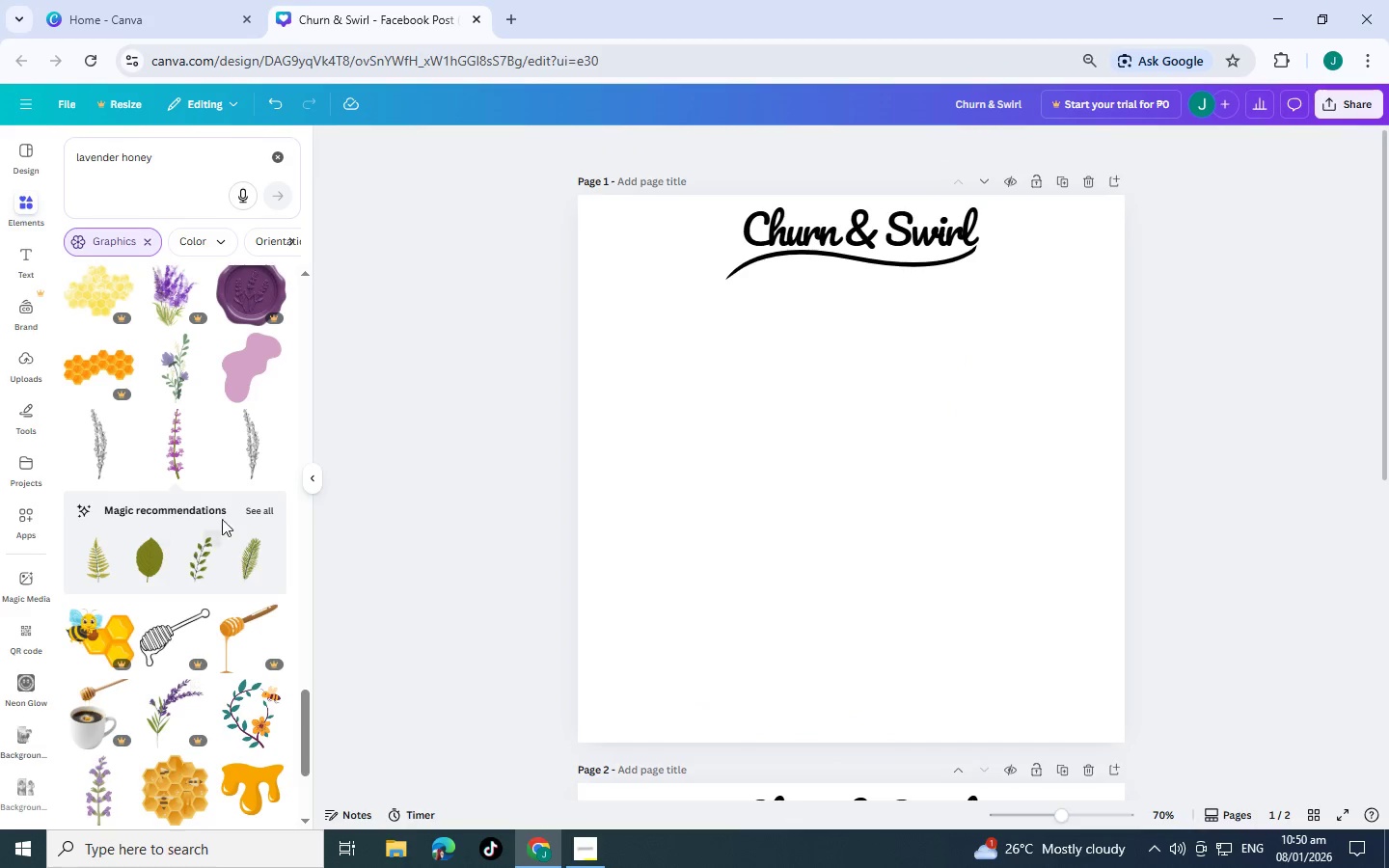 
left_click([261, 432])
 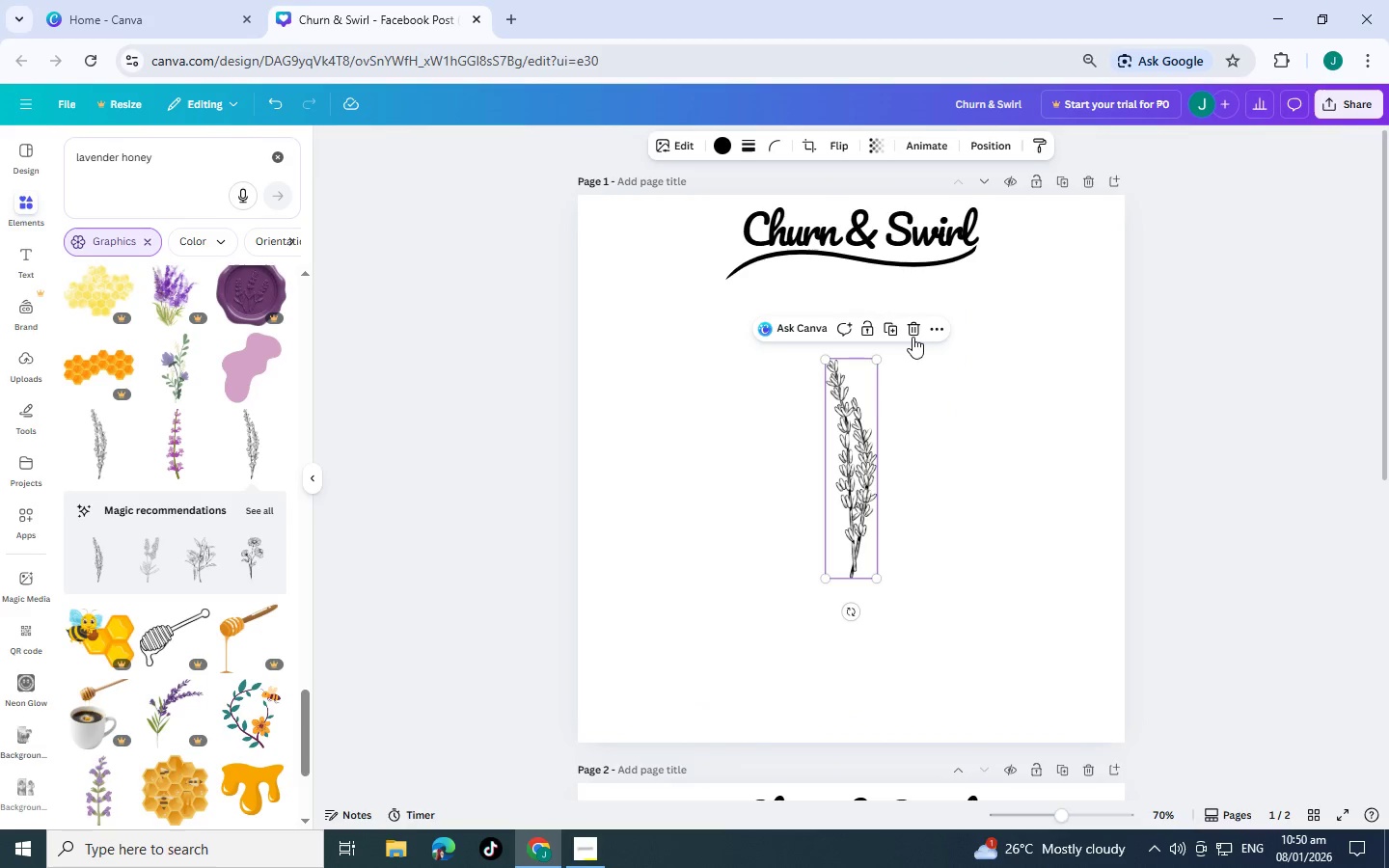 
left_click([915, 337])
 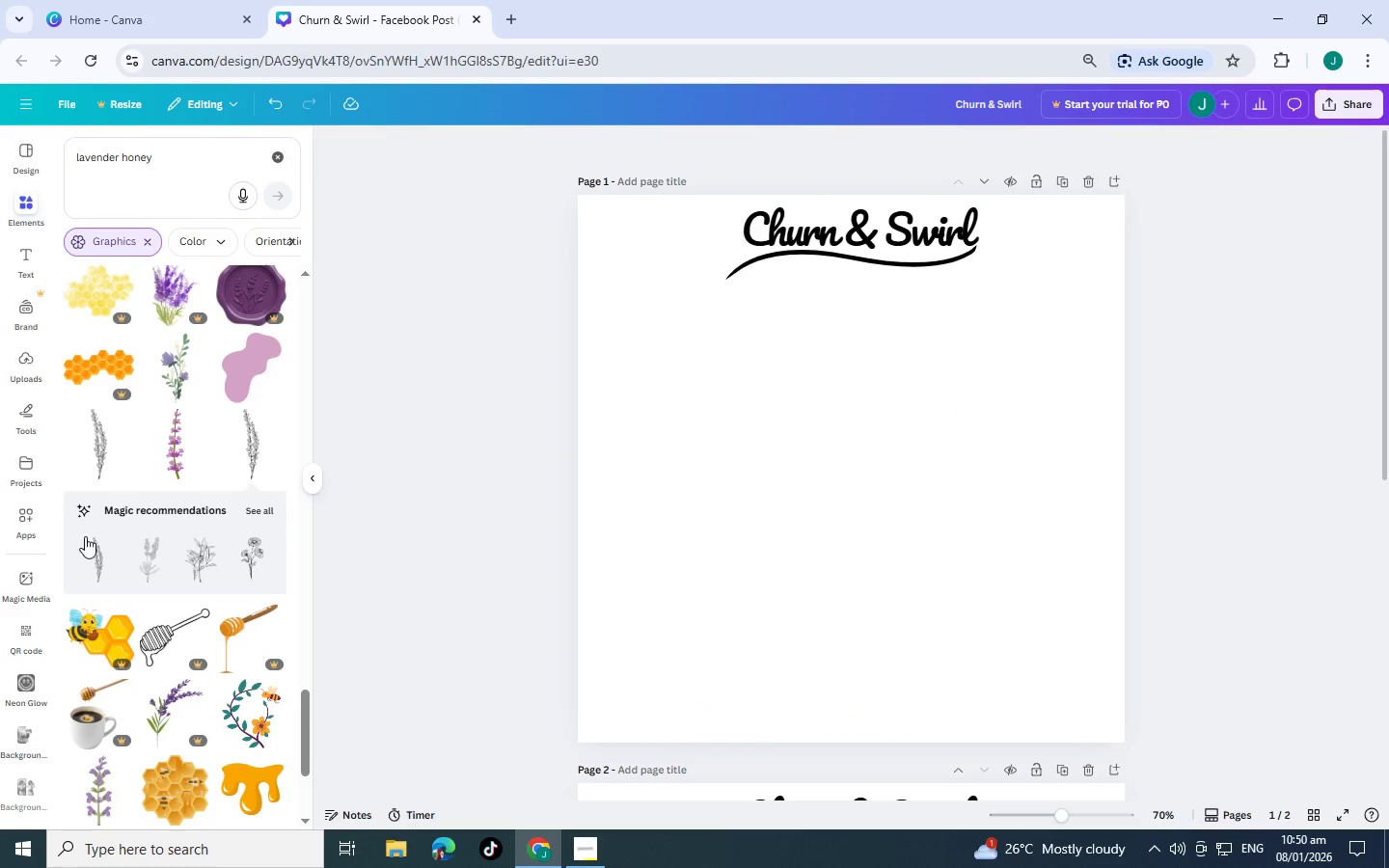 
scroll: coordinate [152, 540], scroll_direction: down, amount: 7.0
 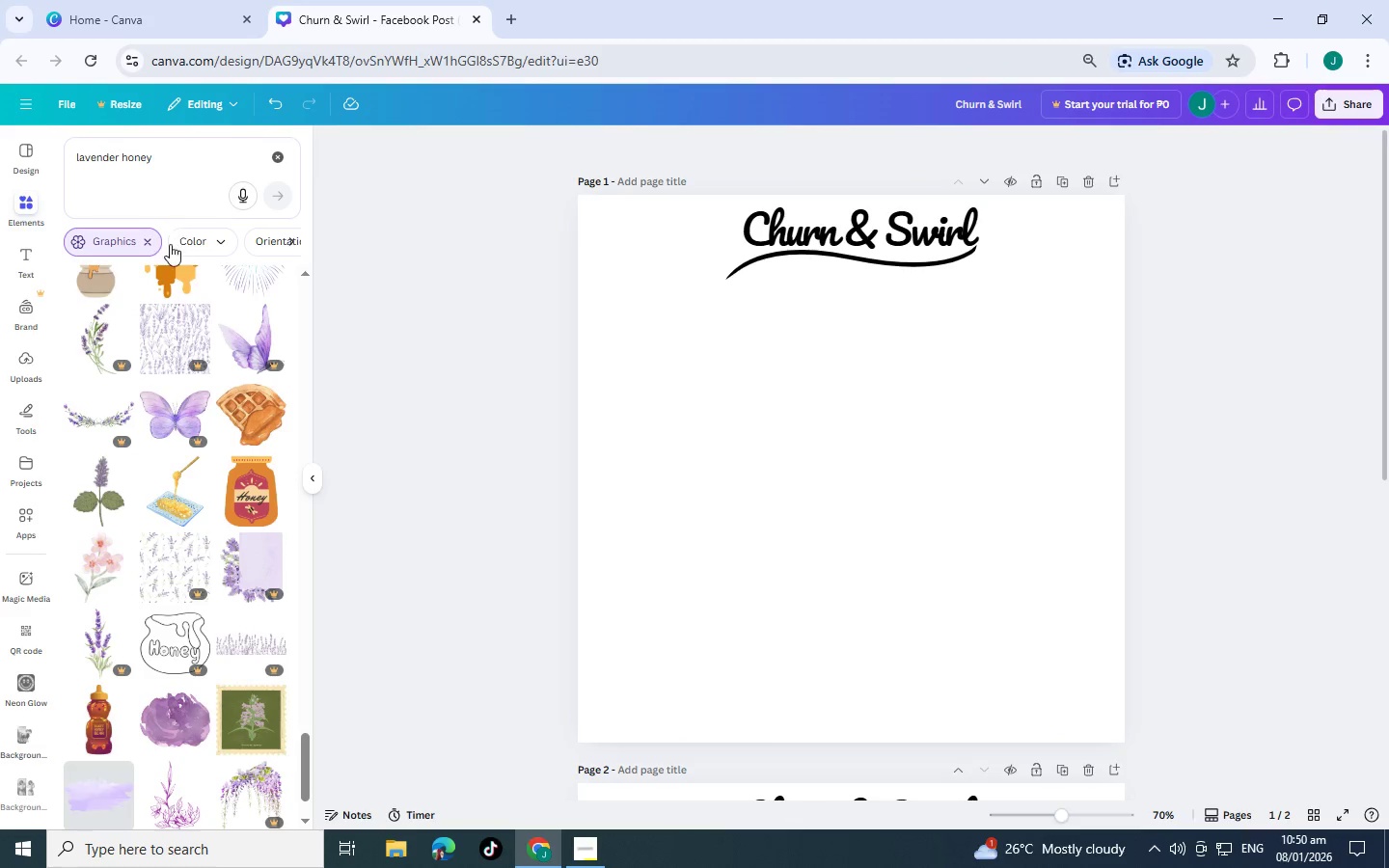 
scroll: coordinate [142, 475], scroll_direction: down, amount: 2.0
 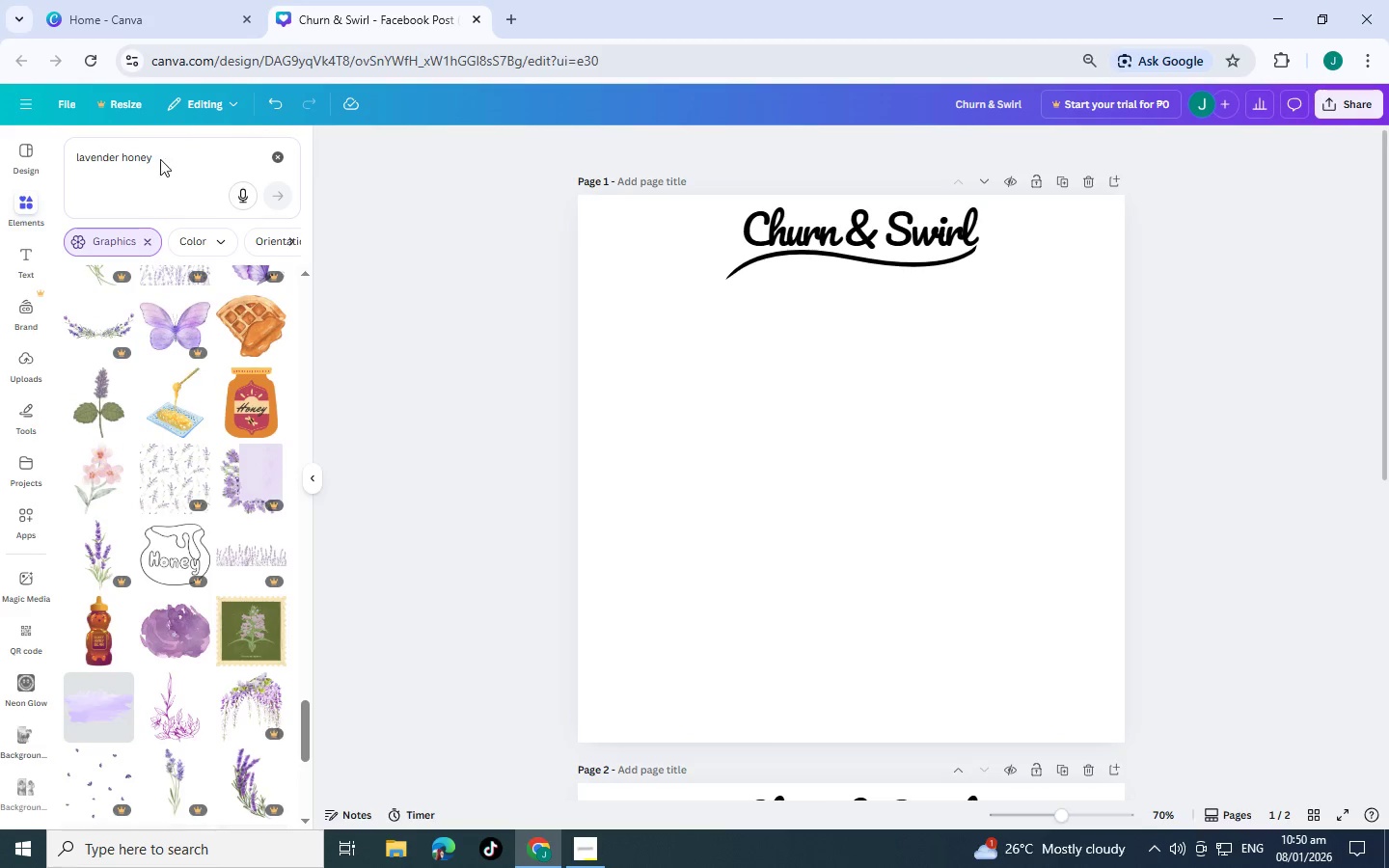 
left_click([160, 156])
 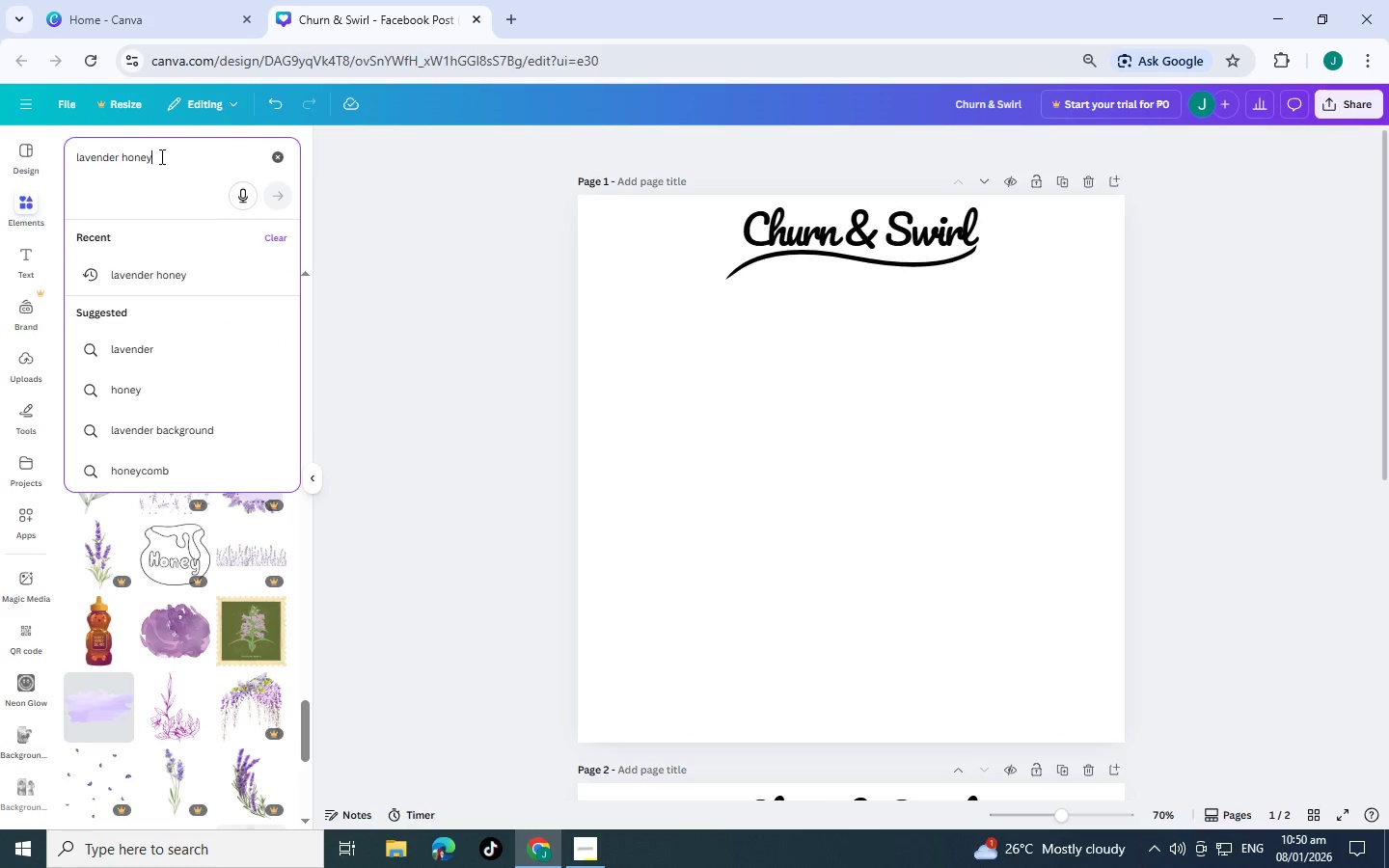 
type( ginger)
 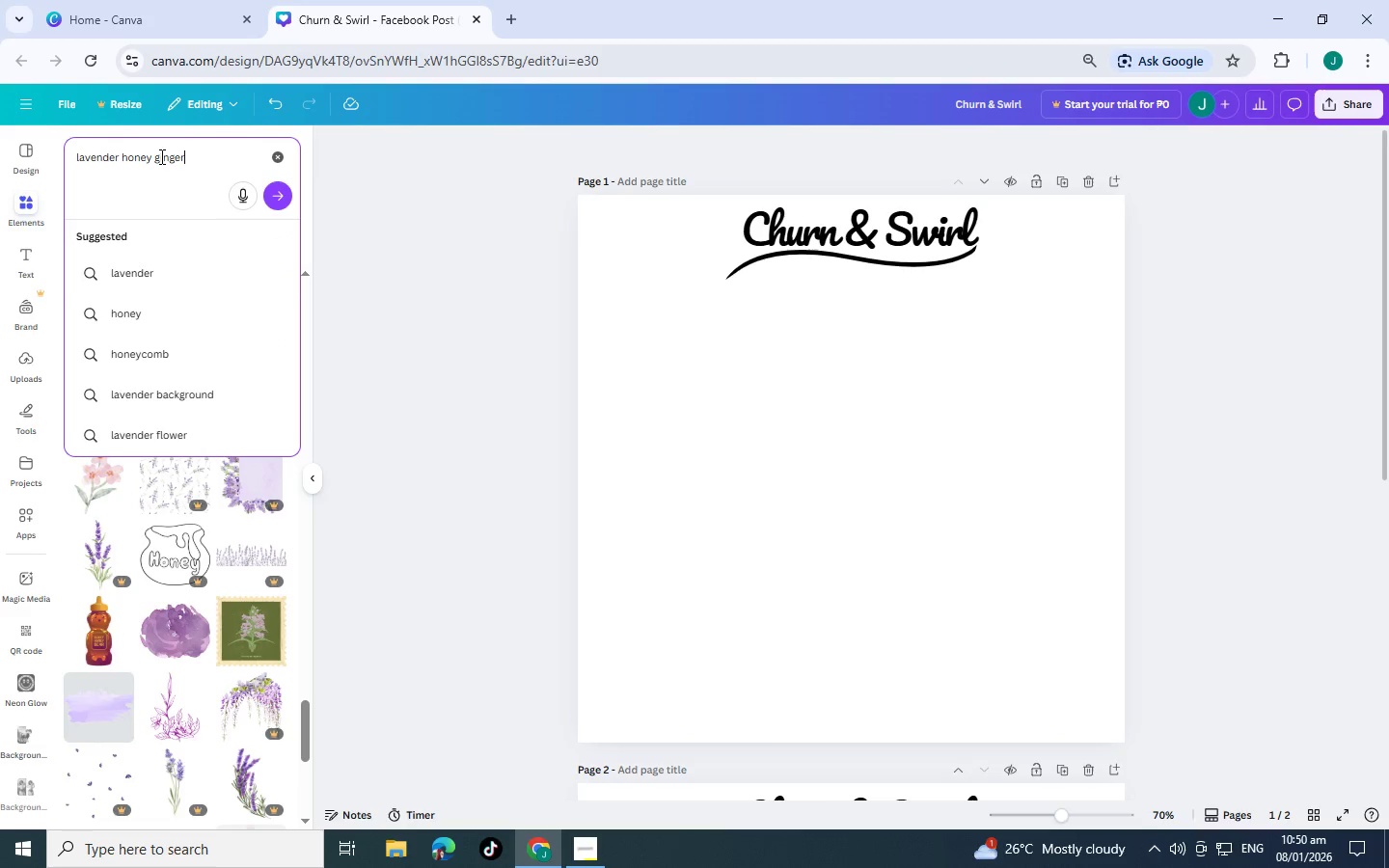 
key(Alt+AltLeft)
 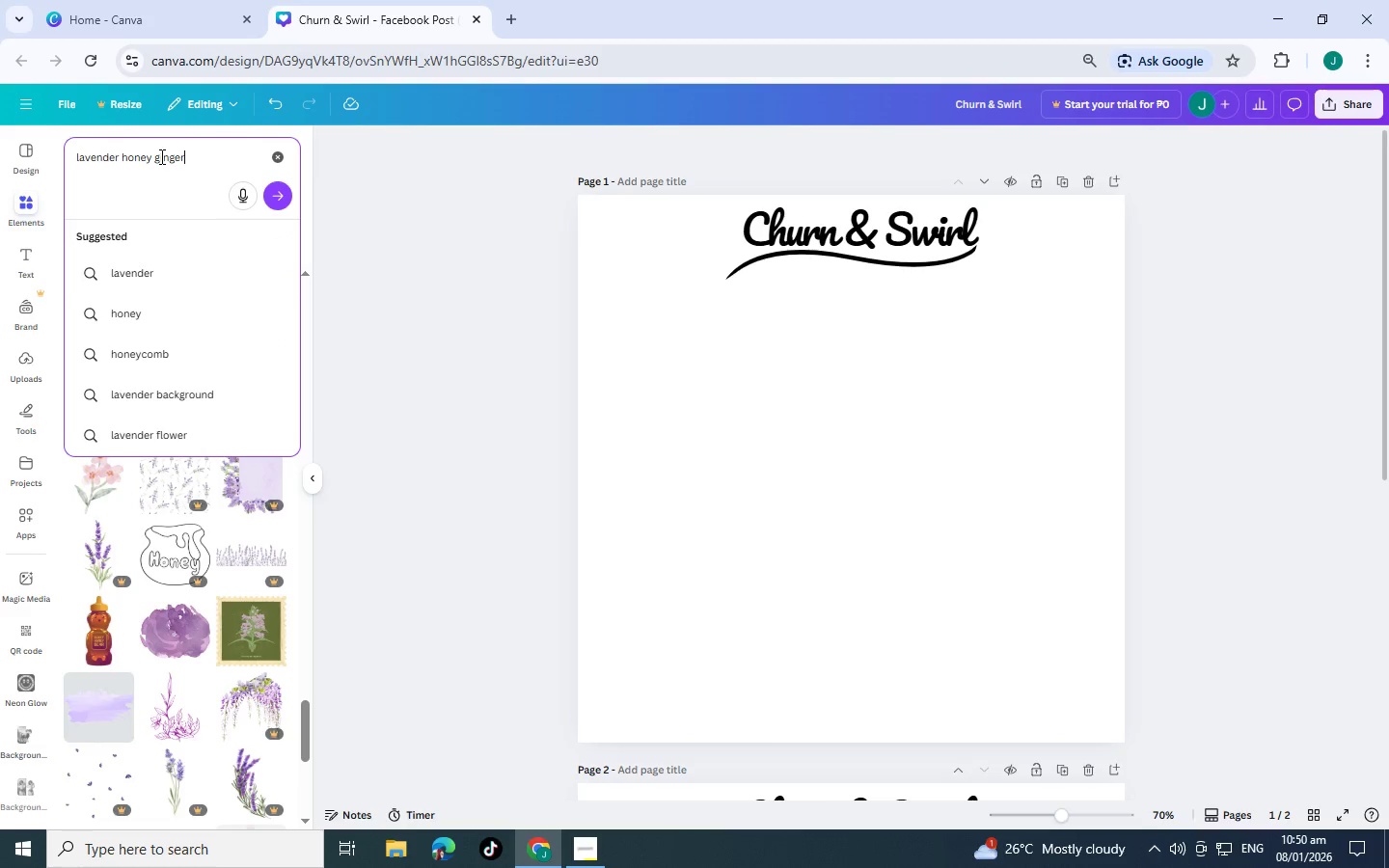 
key(Alt+Tab)